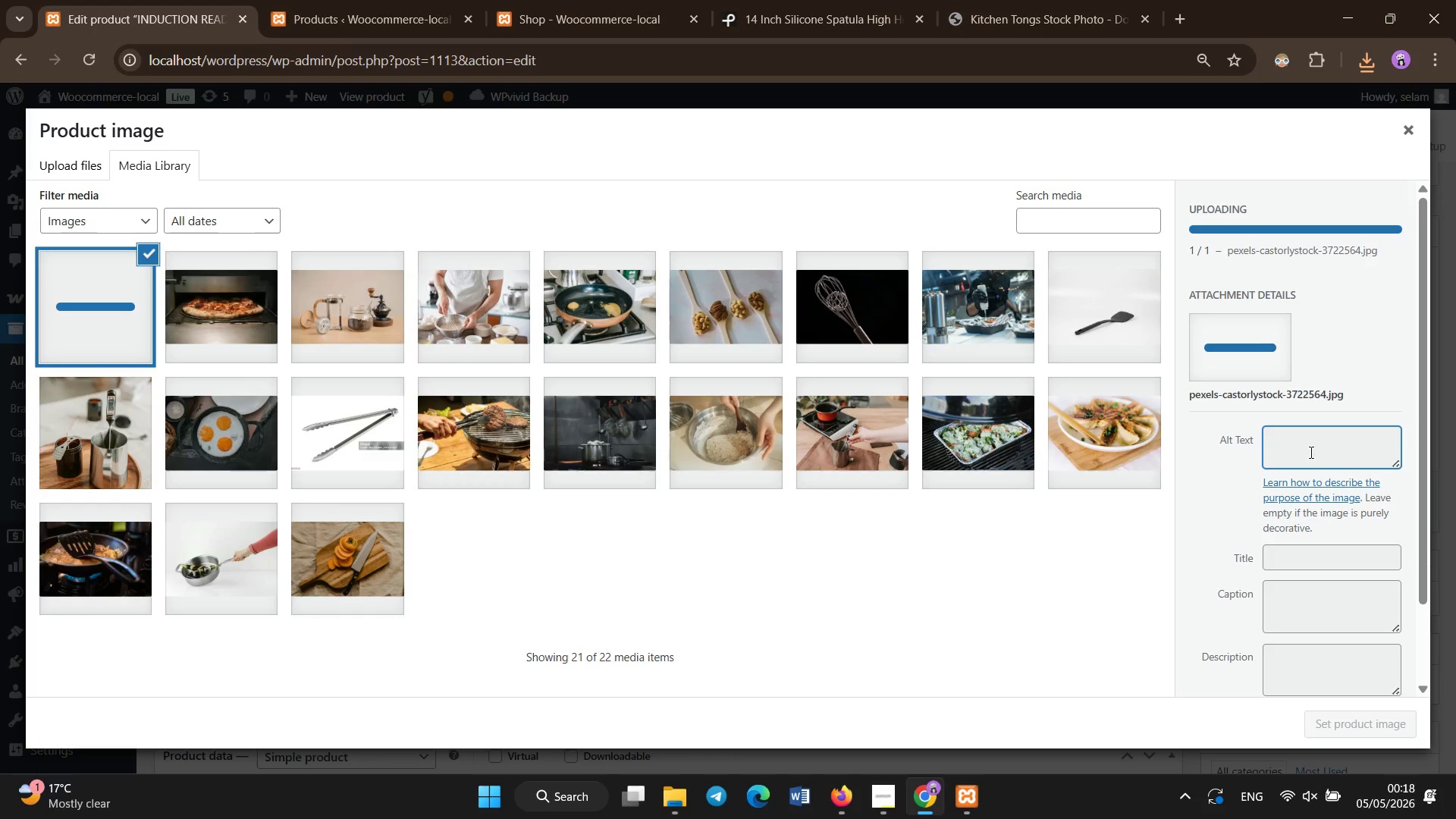 
left_click([1311, 453])
 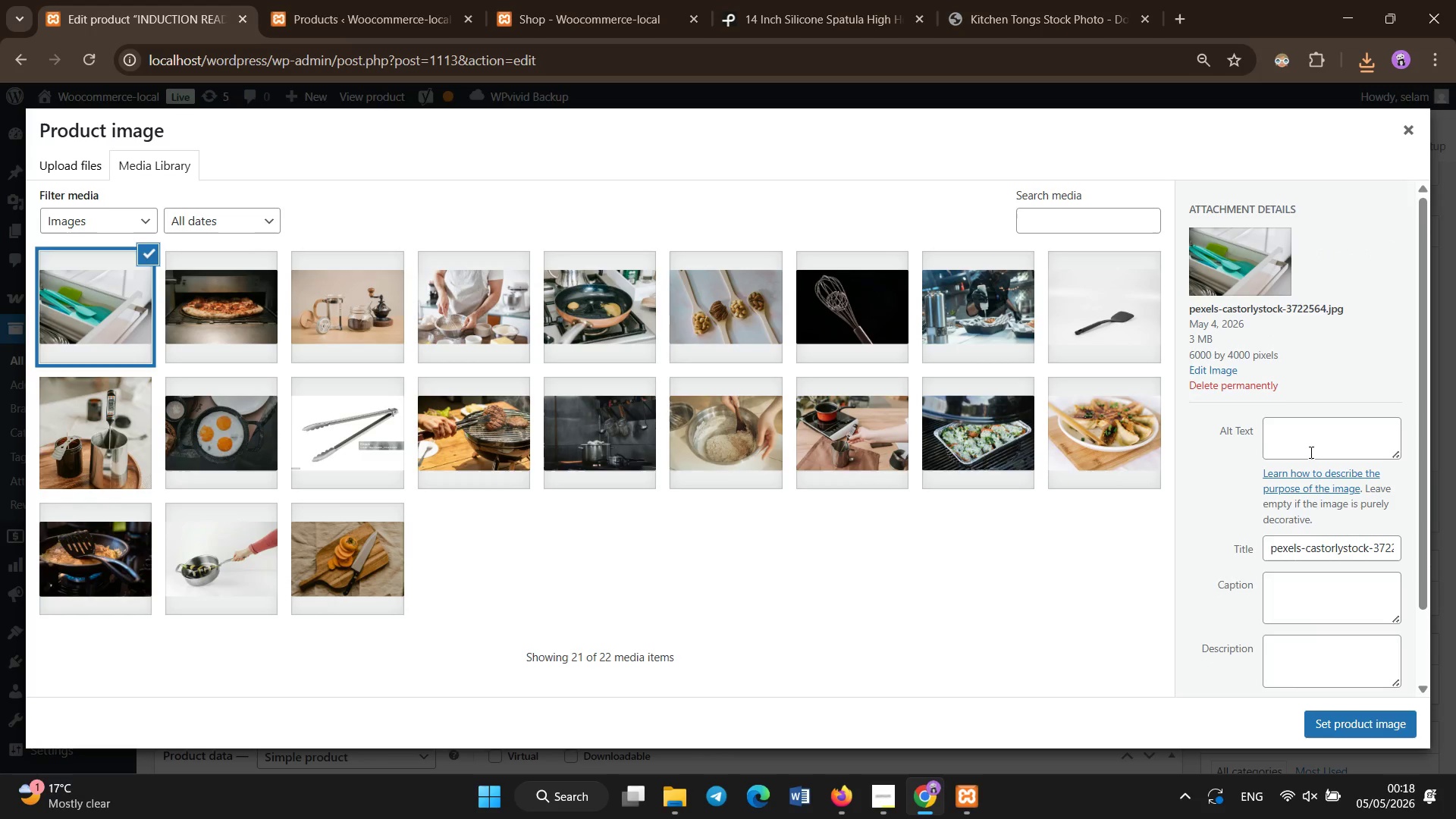 
wait(5.45)
 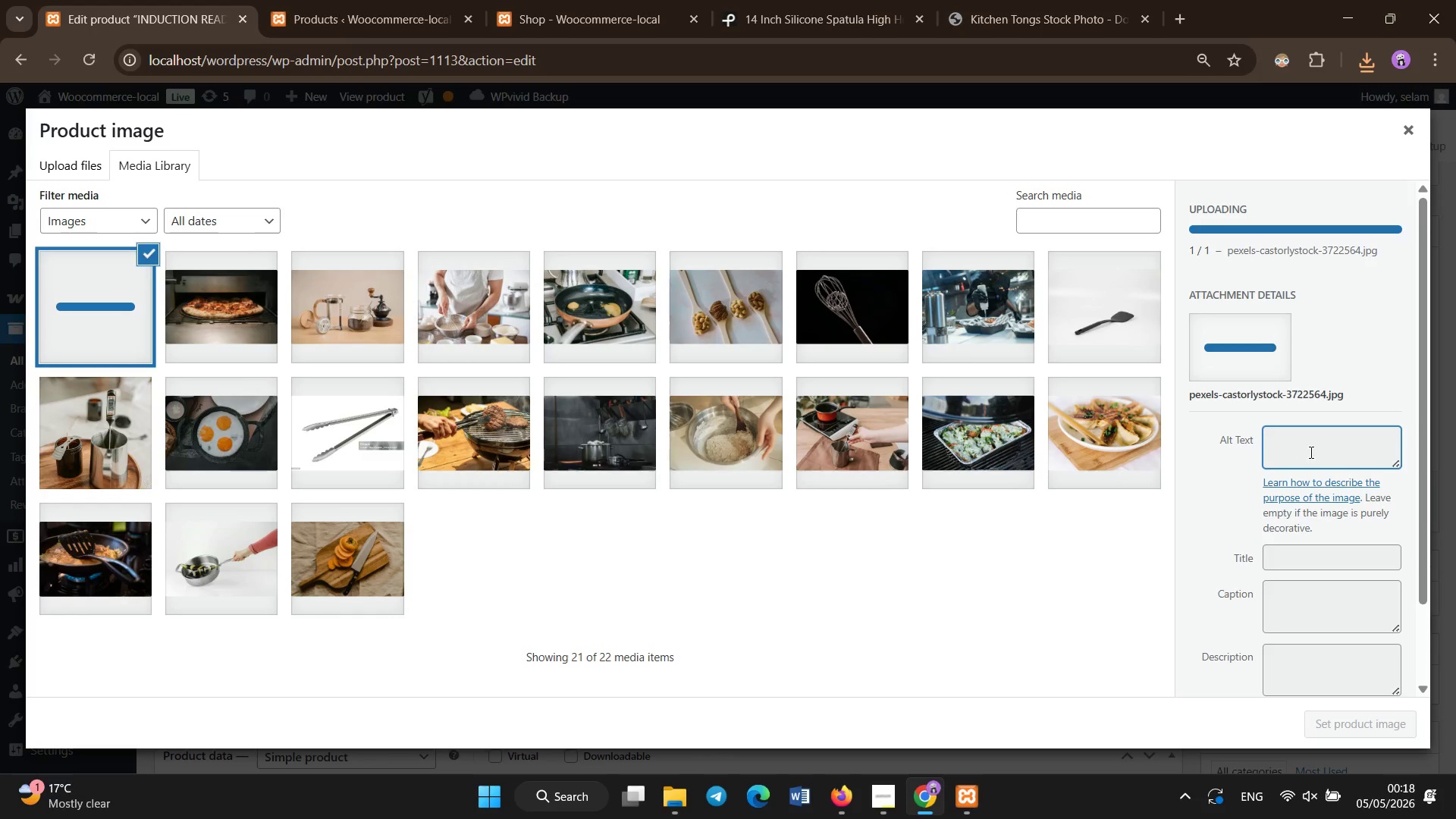 
left_click([1311, 453])
 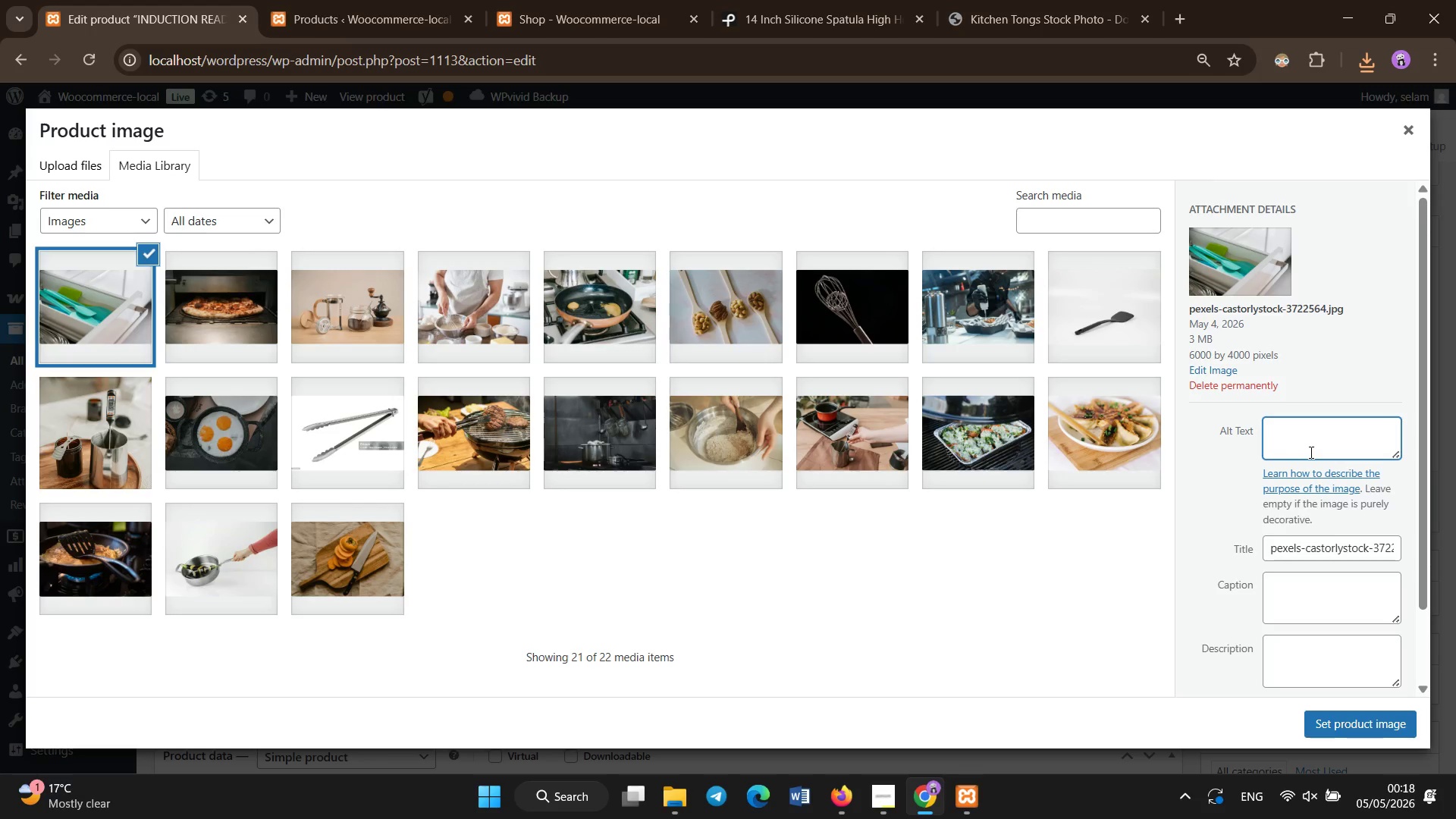 
key(Control+V)
 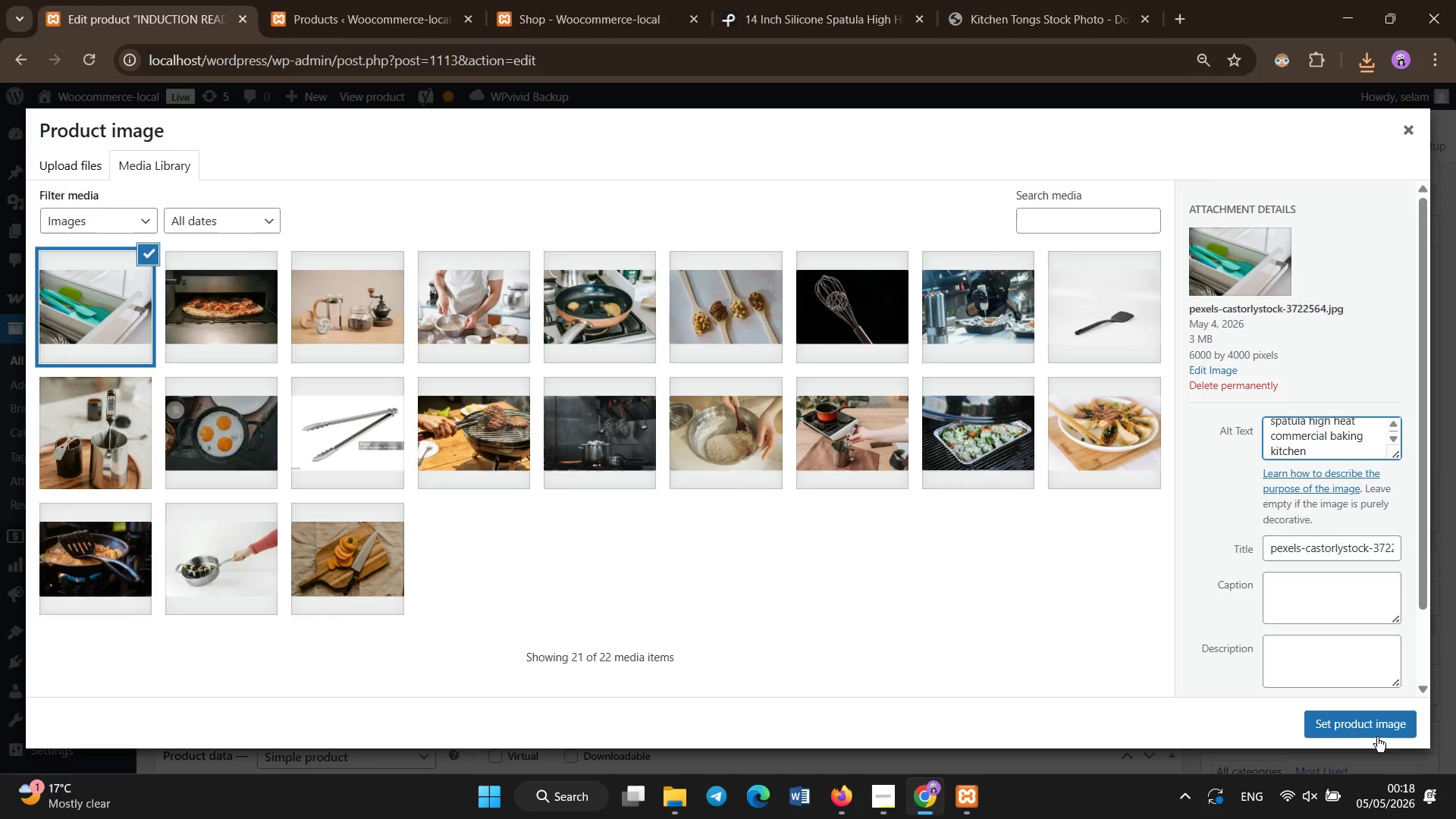 
left_click([1376, 728])
 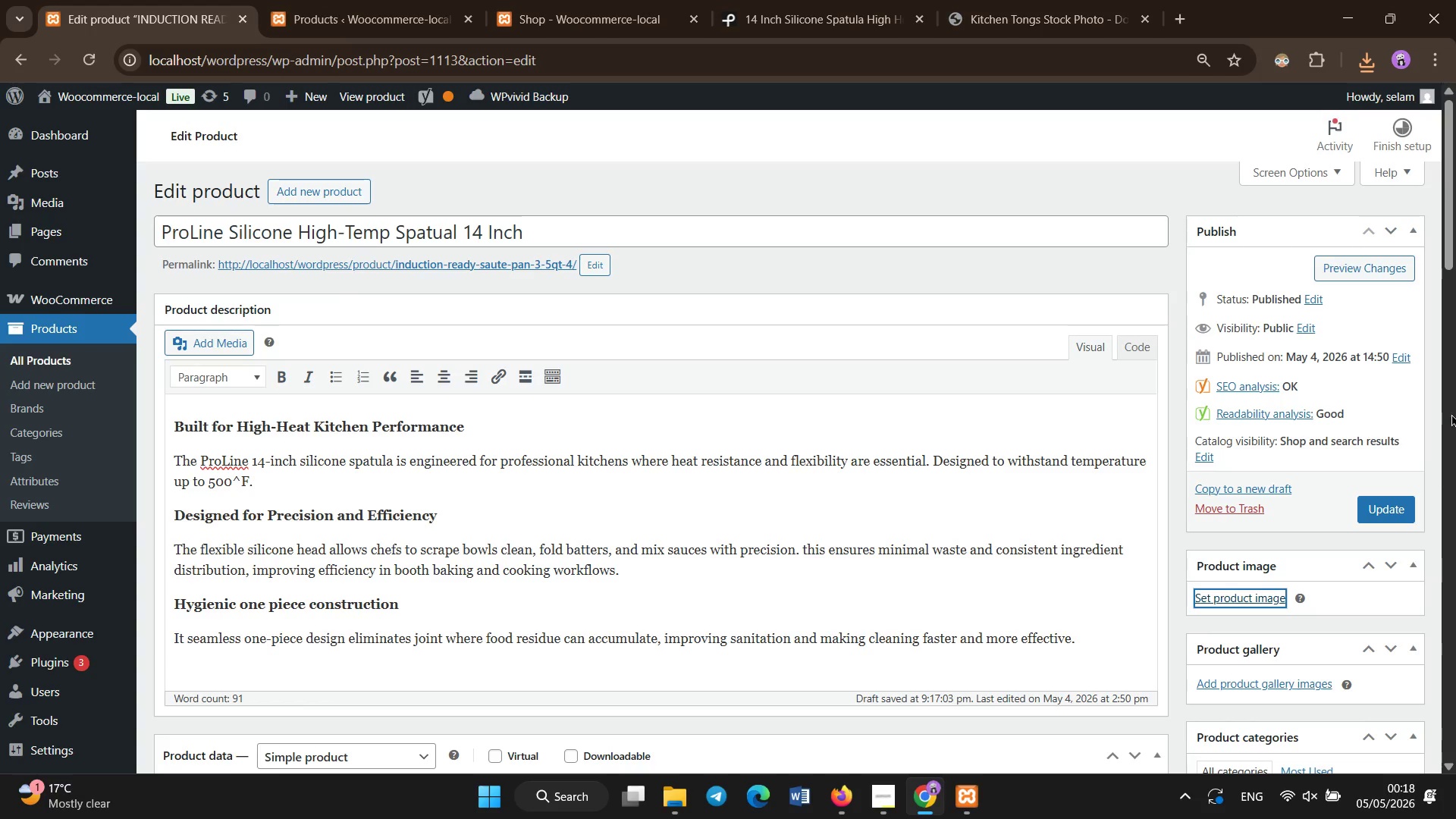 
left_click_drag(start_coordinate=[1451, 259], to_coordinate=[1455, 441])
 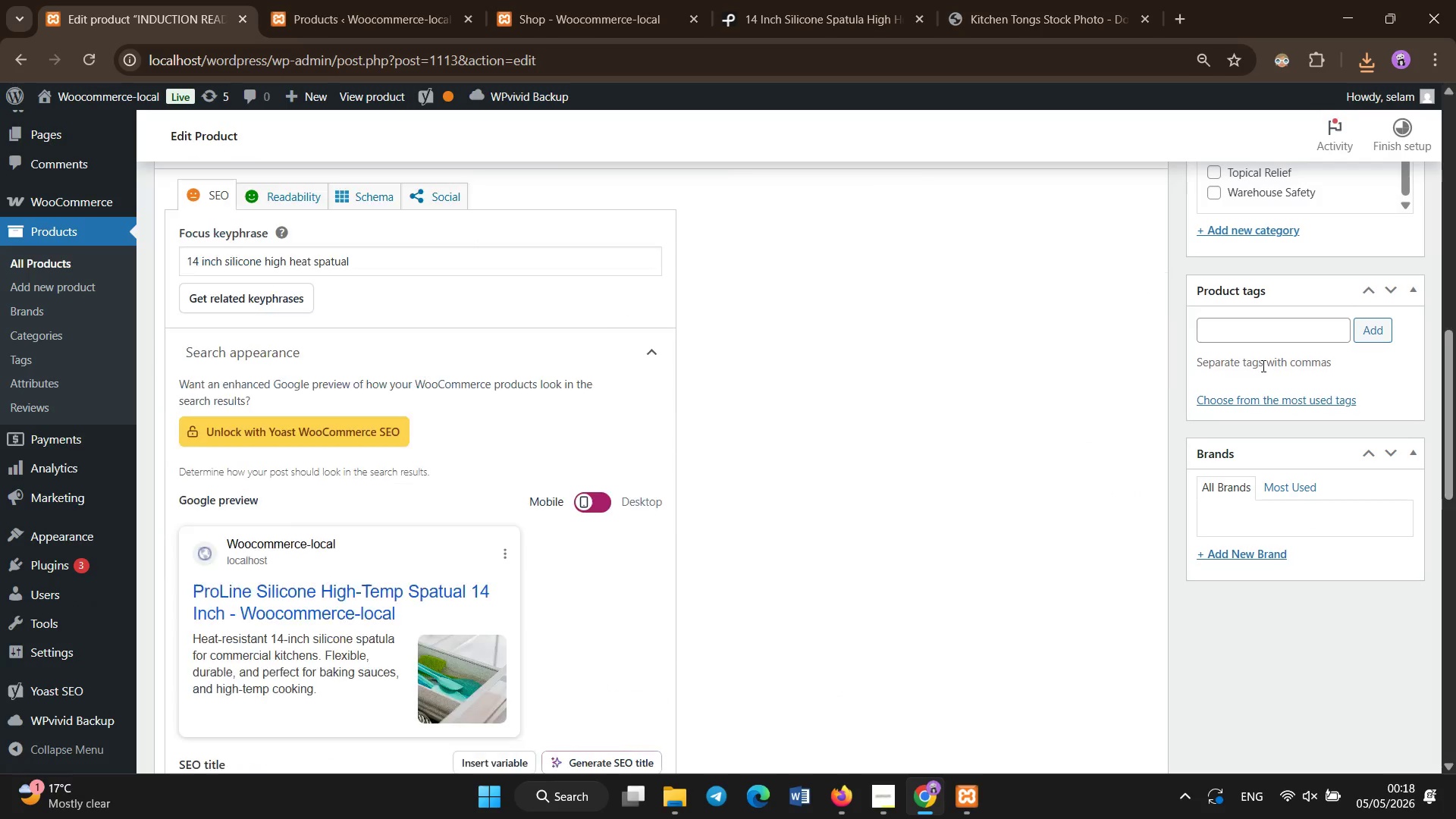 
left_click([1262, 337])
 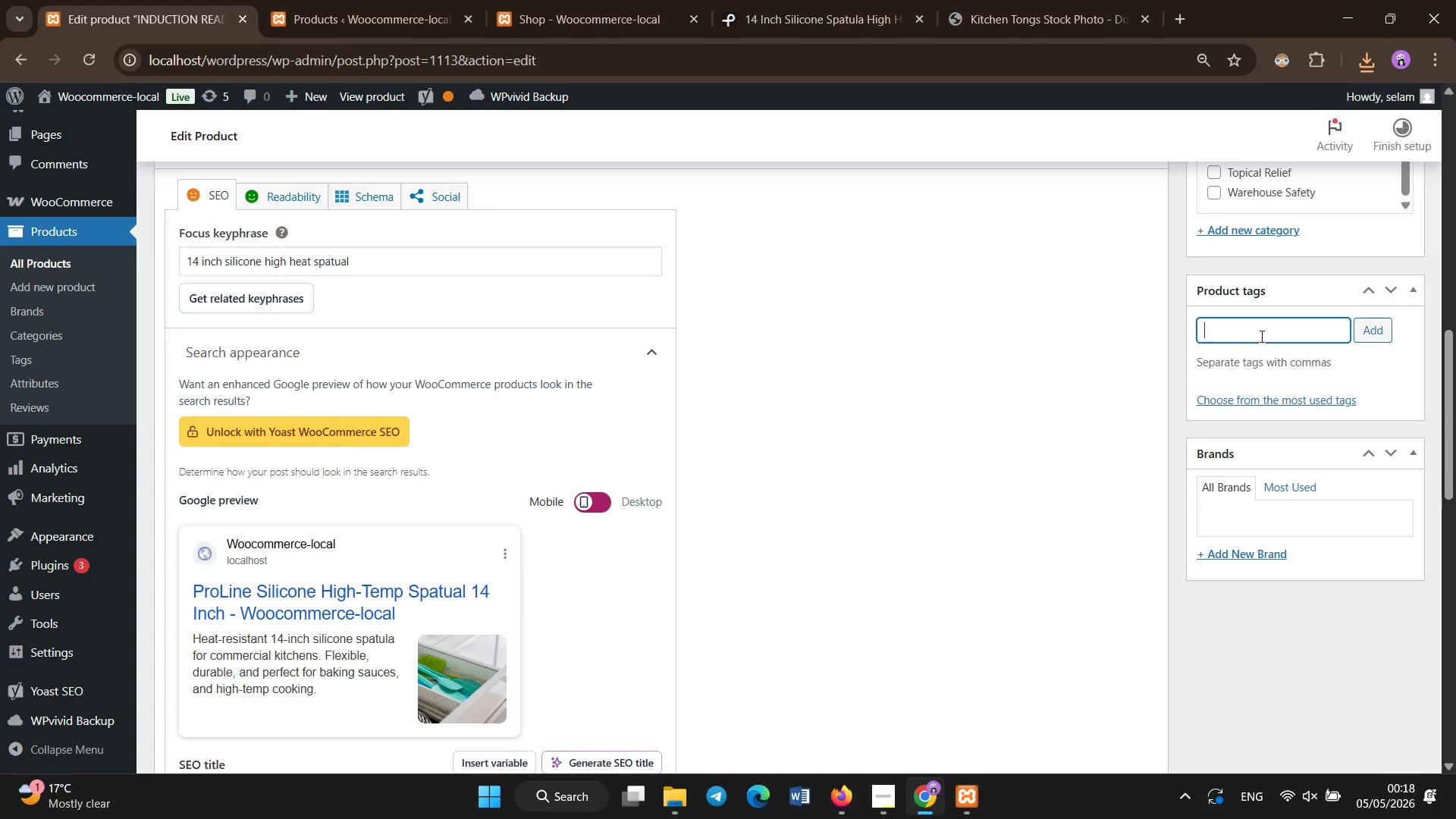 
type('baking)
 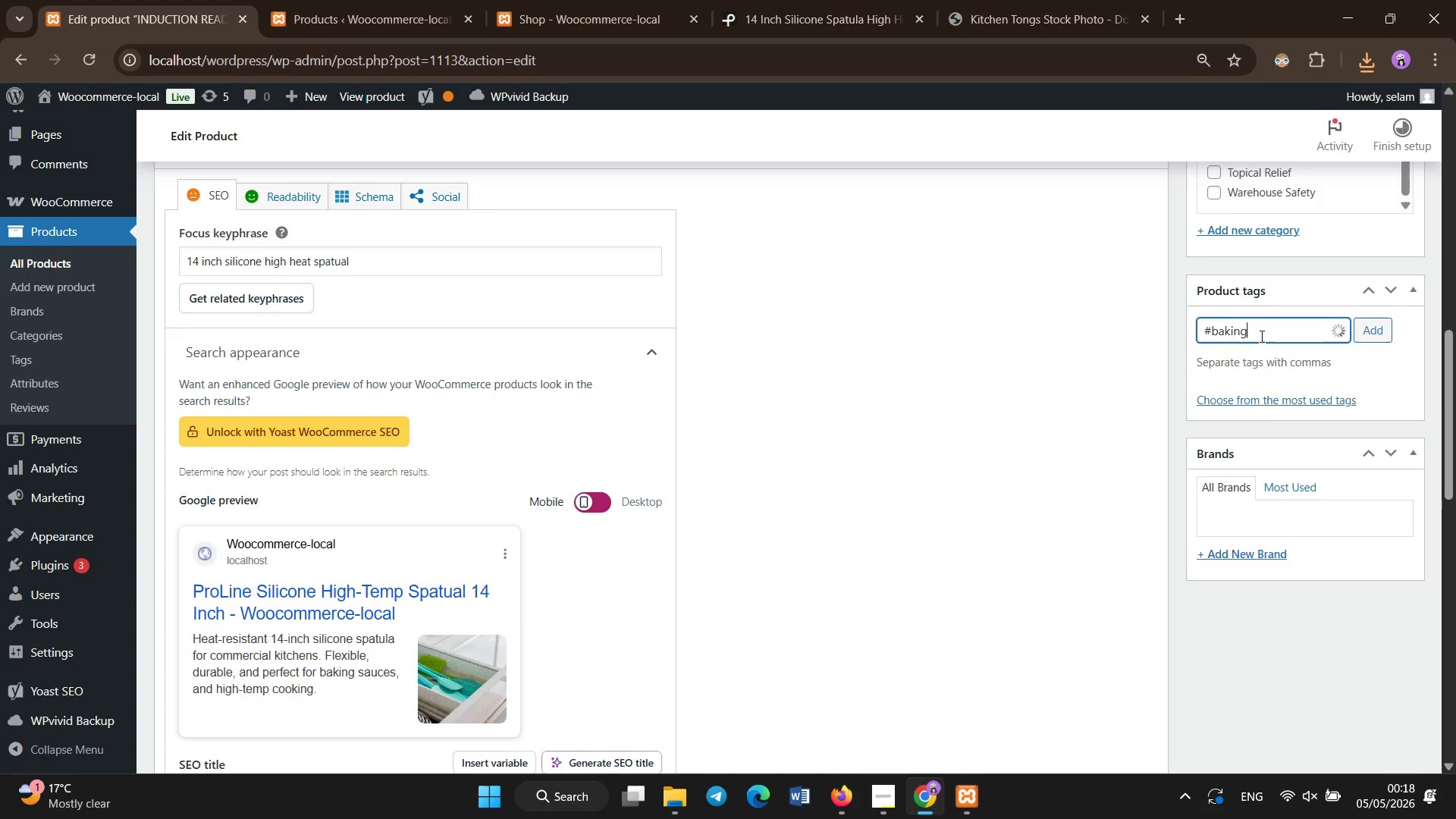 
key(Enter)
 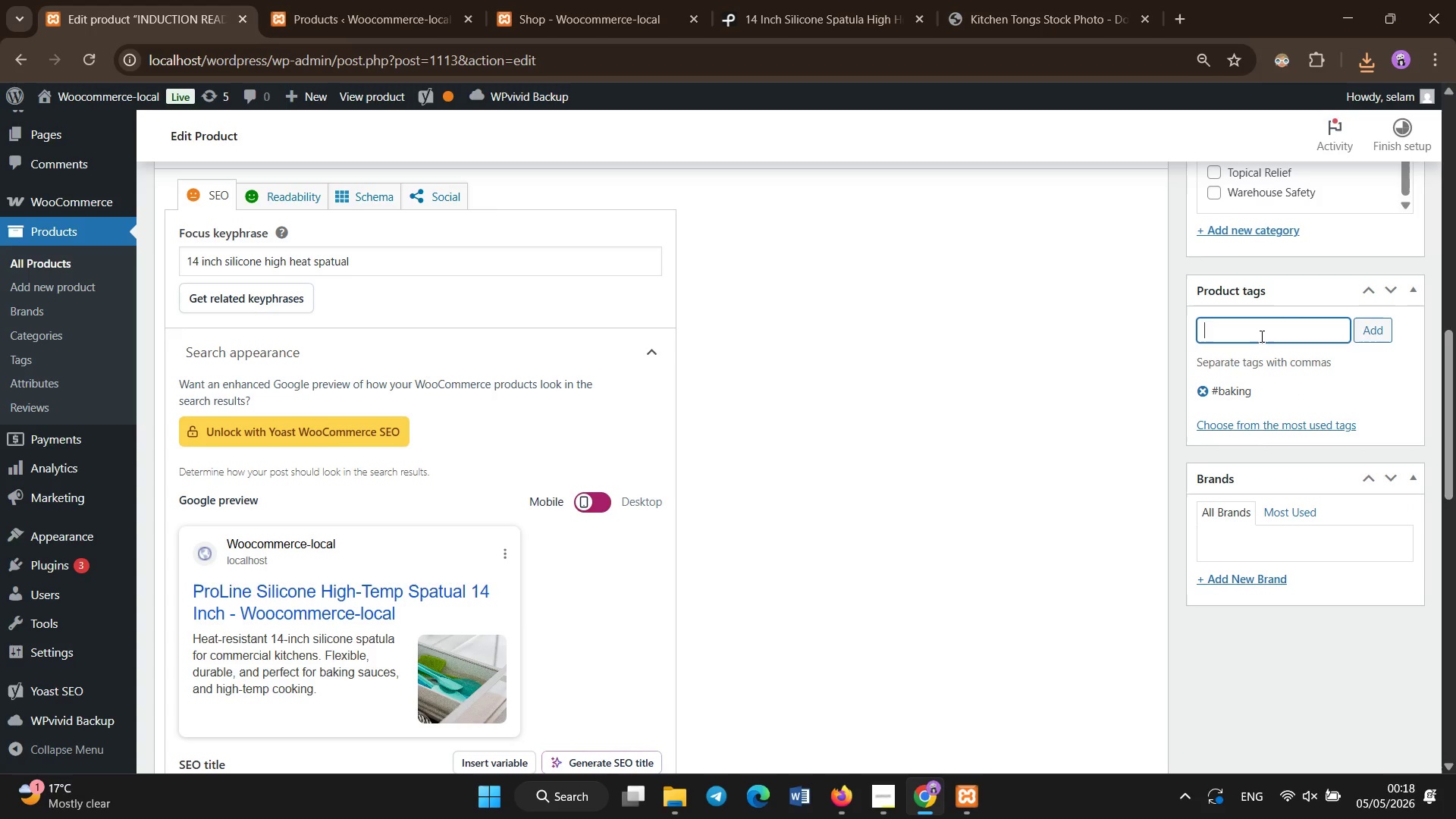 
type('silicone)
 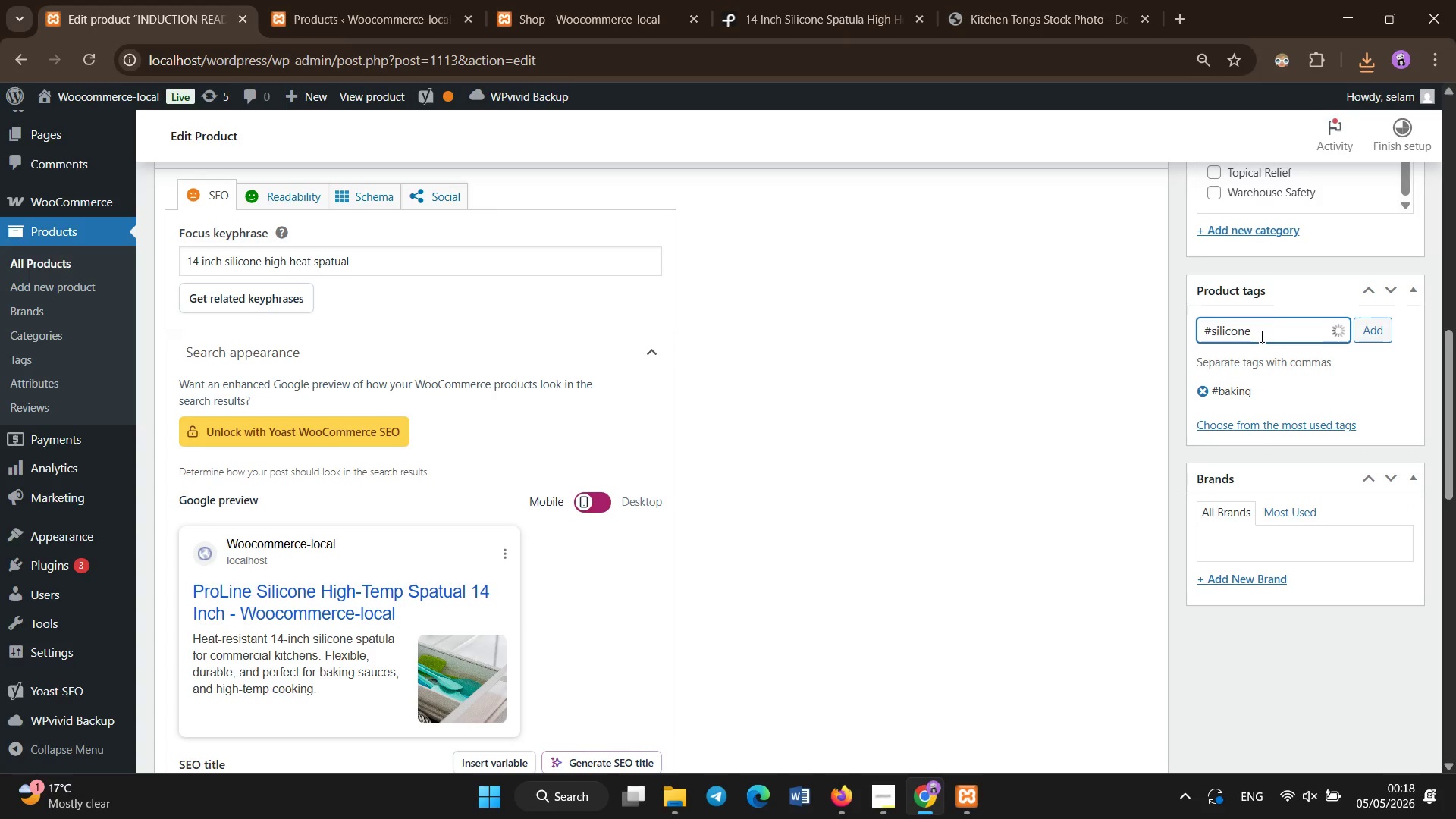 
key(Enter)
 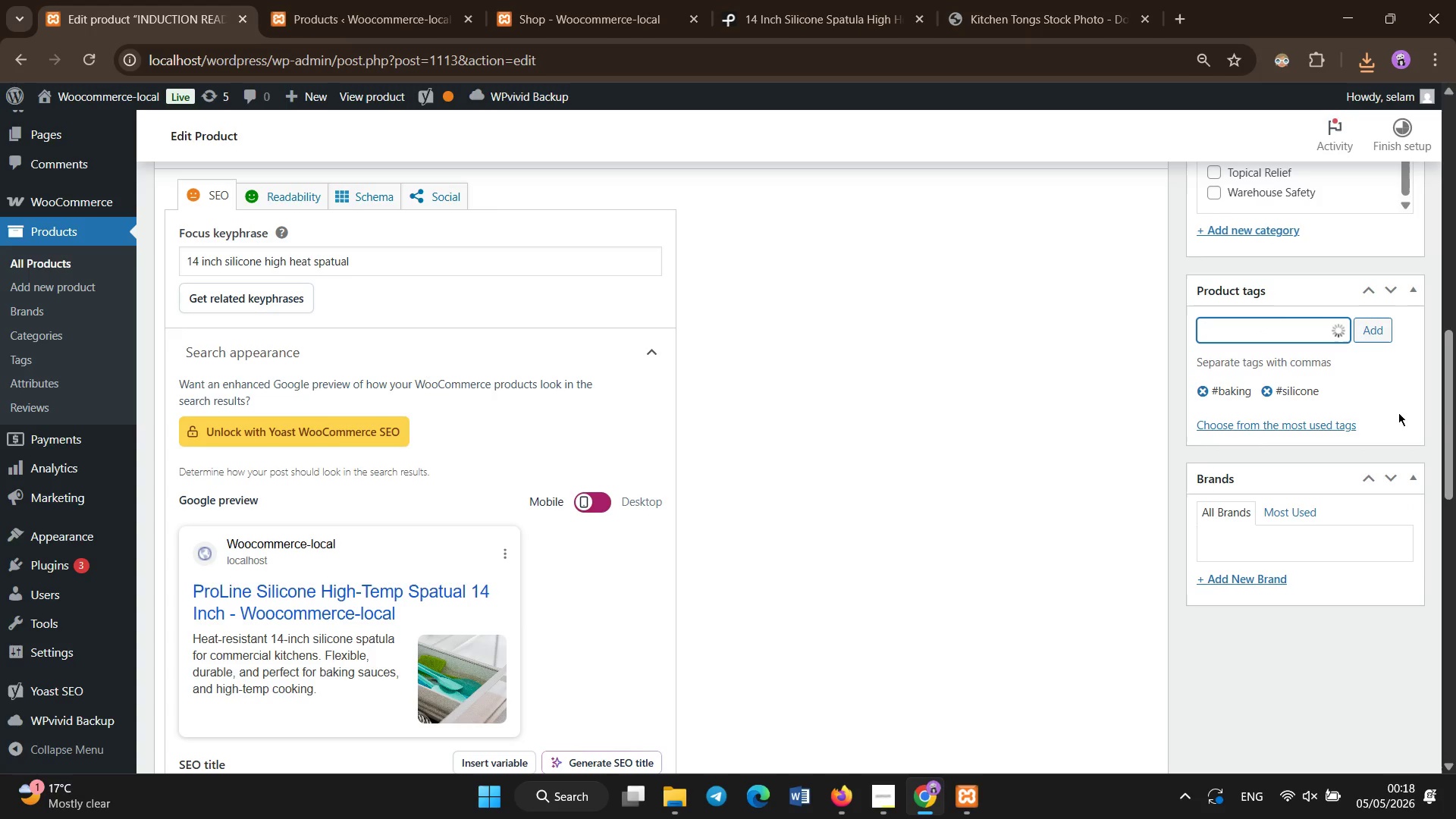 
left_click_drag(start_coordinate=[1455, 426], to_coordinate=[1455, 218])
 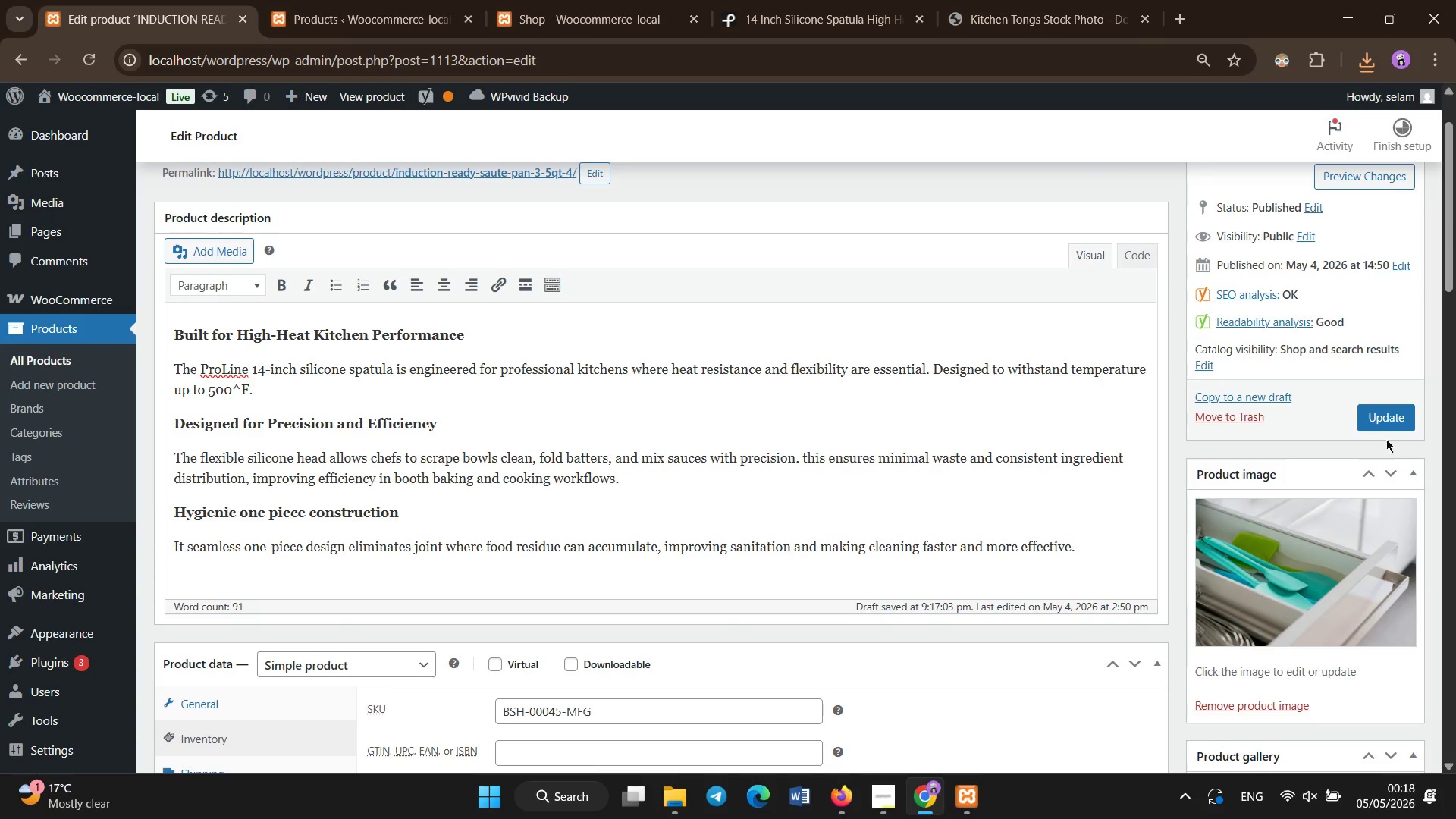 
left_click([1386, 420])
 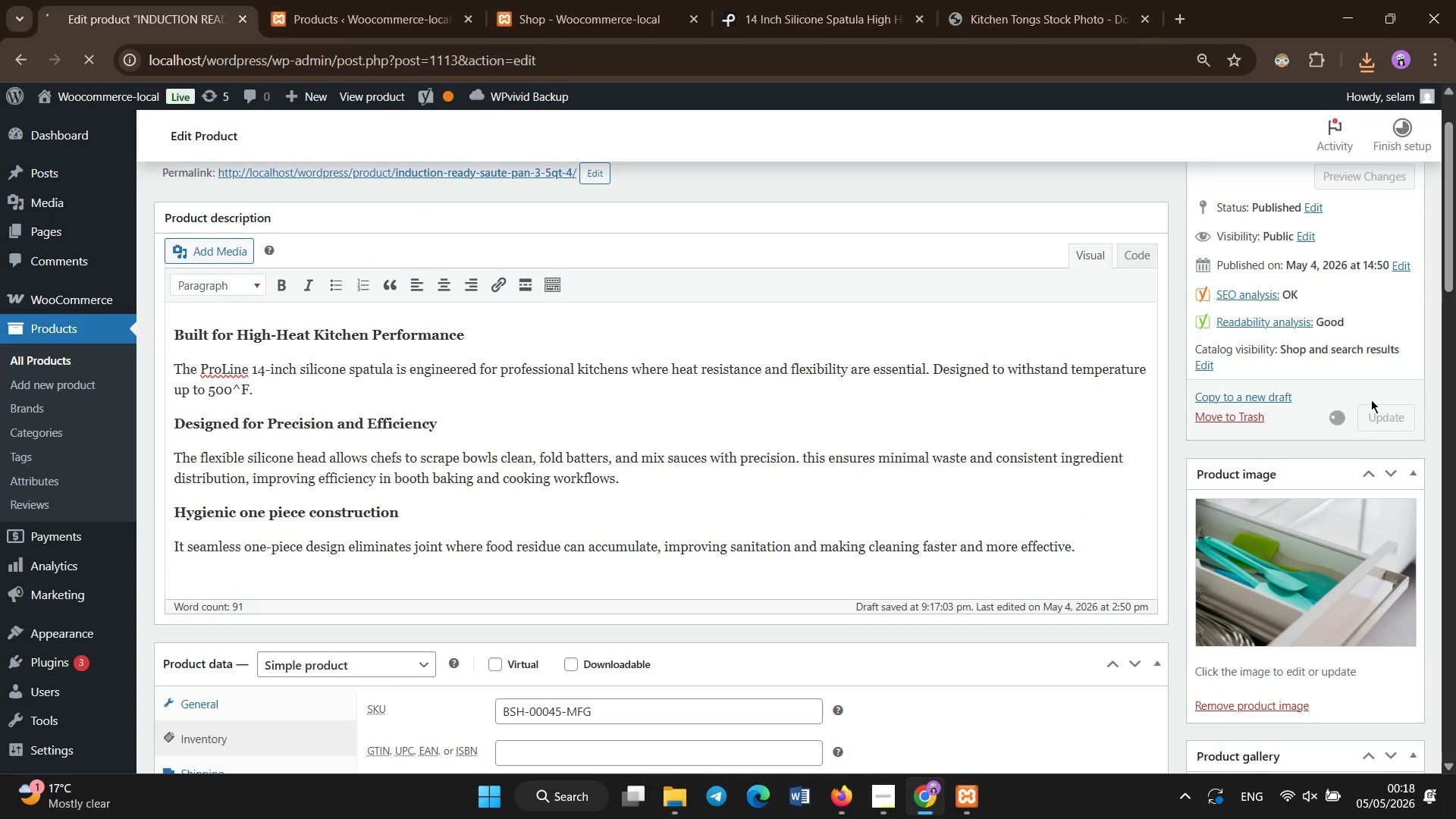 
wait(5.8)
 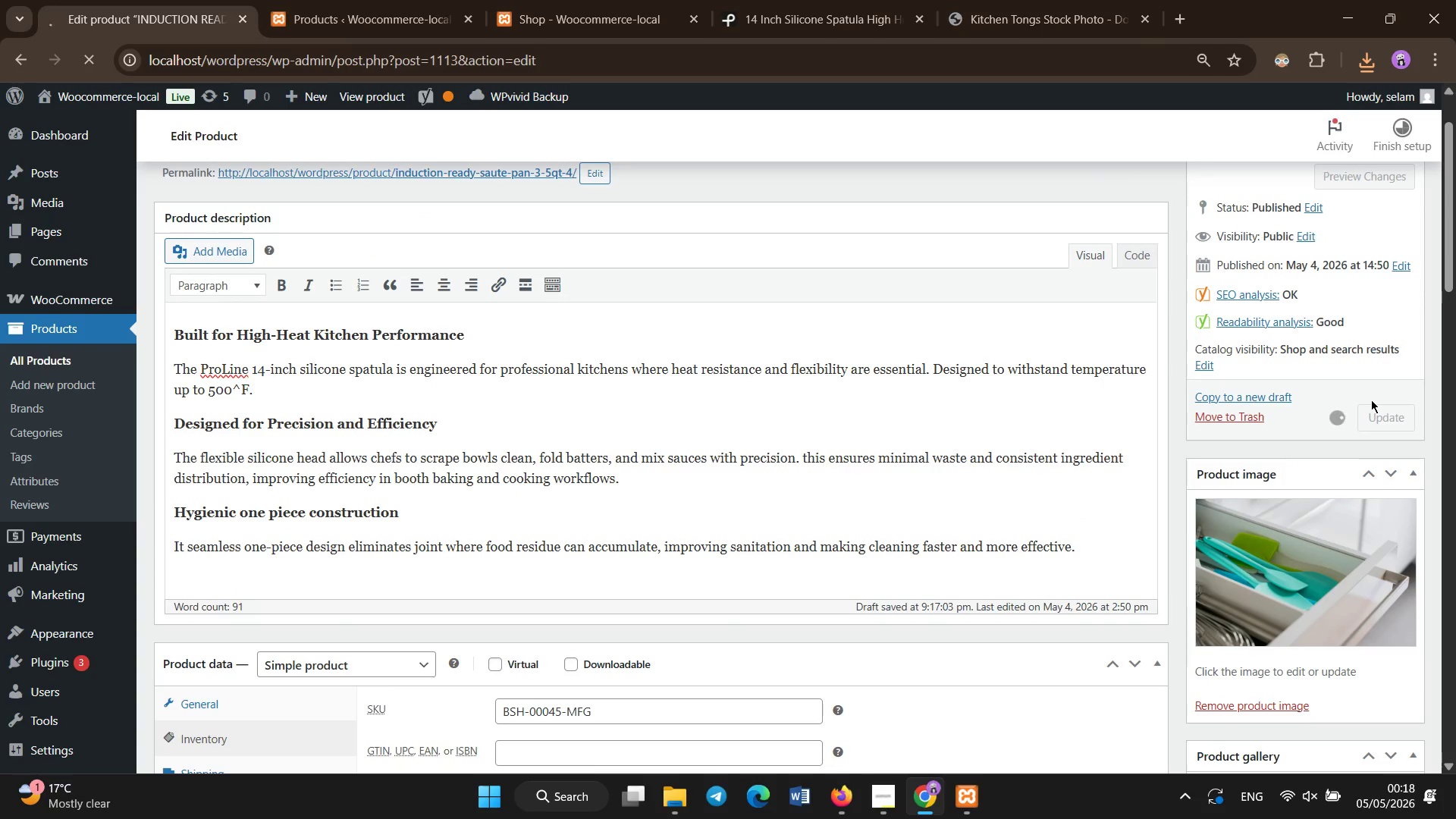 
key(Control+C)
 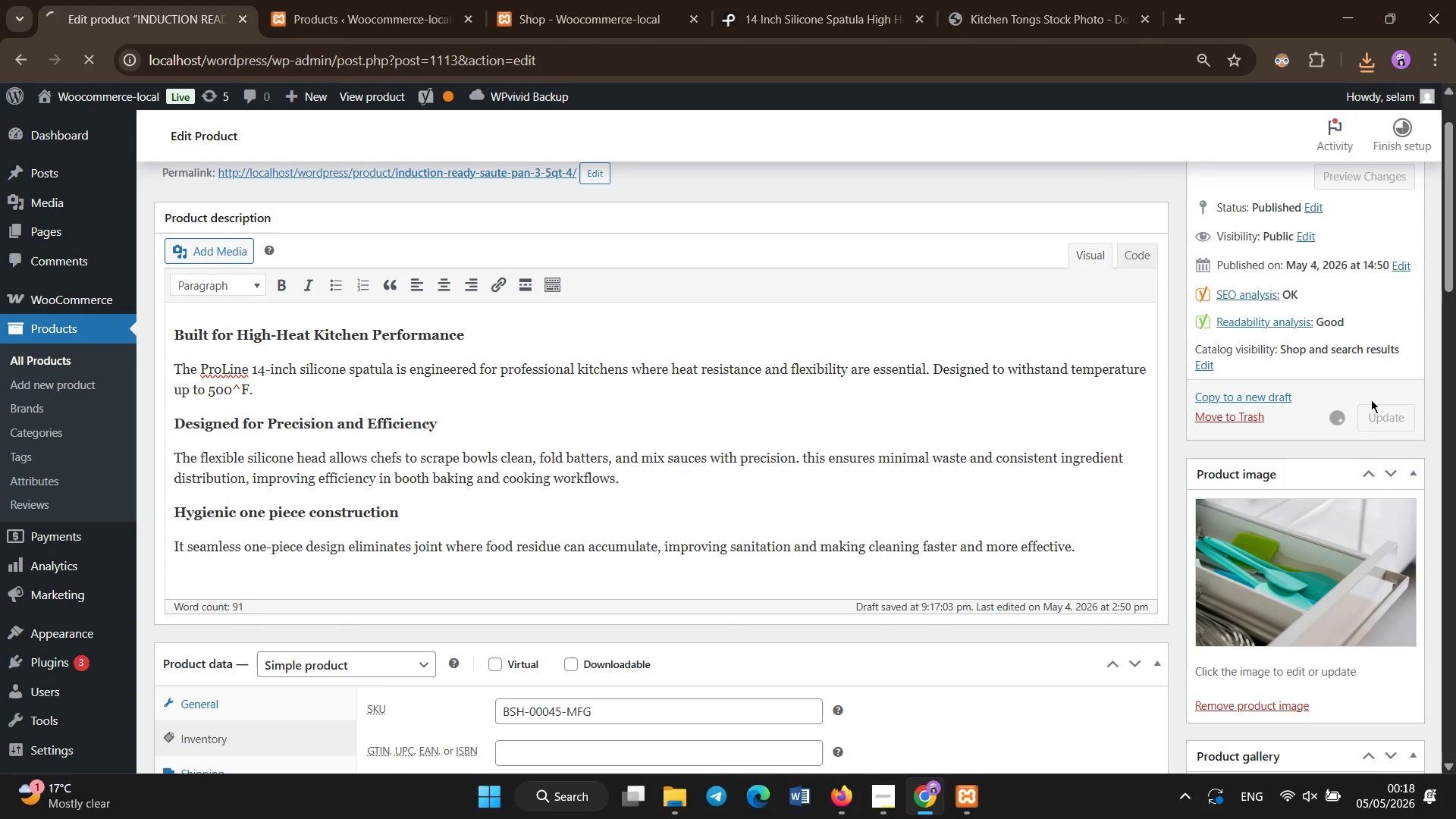 
key(Control+A)
 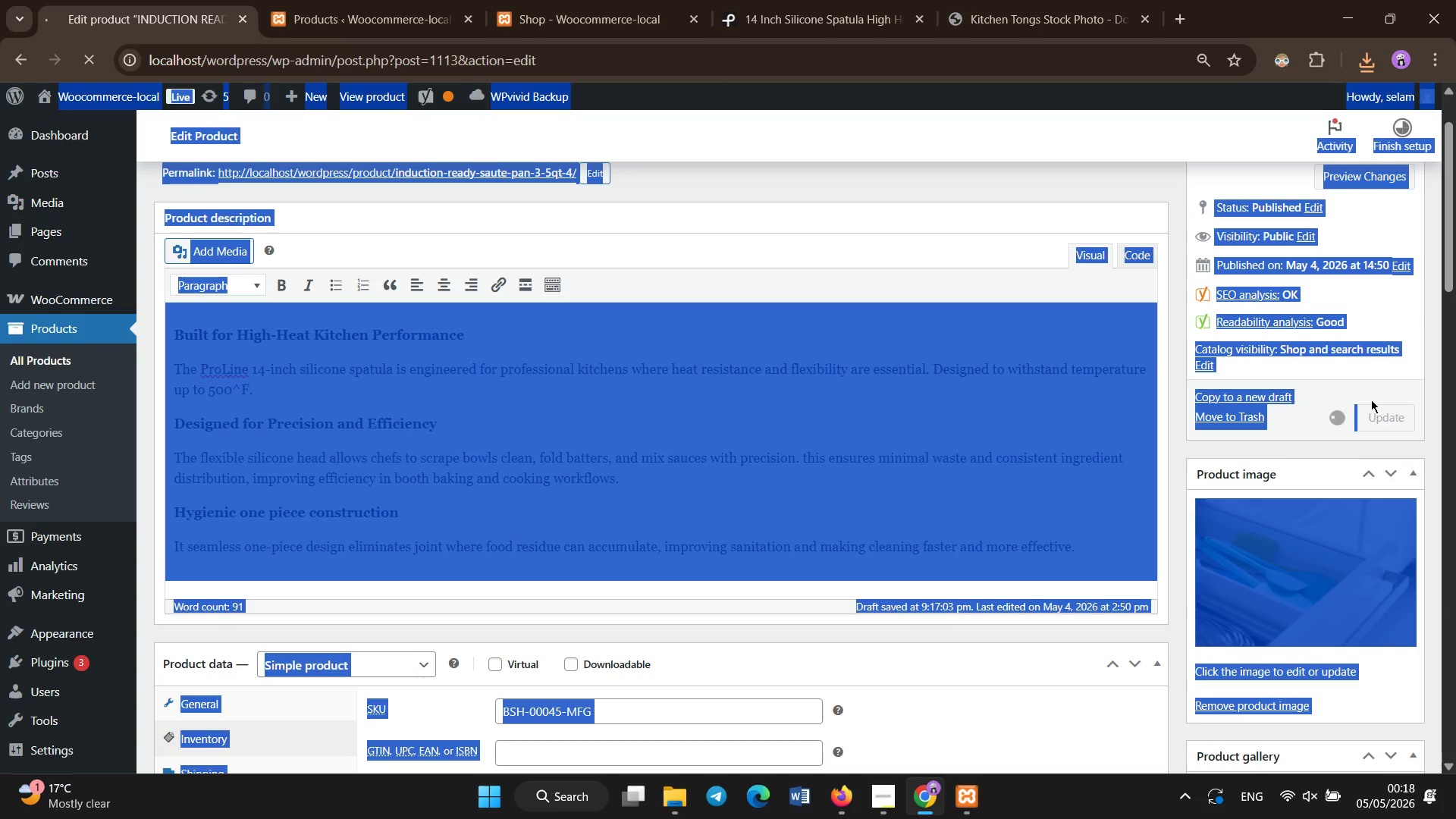 
key(Control+V)
 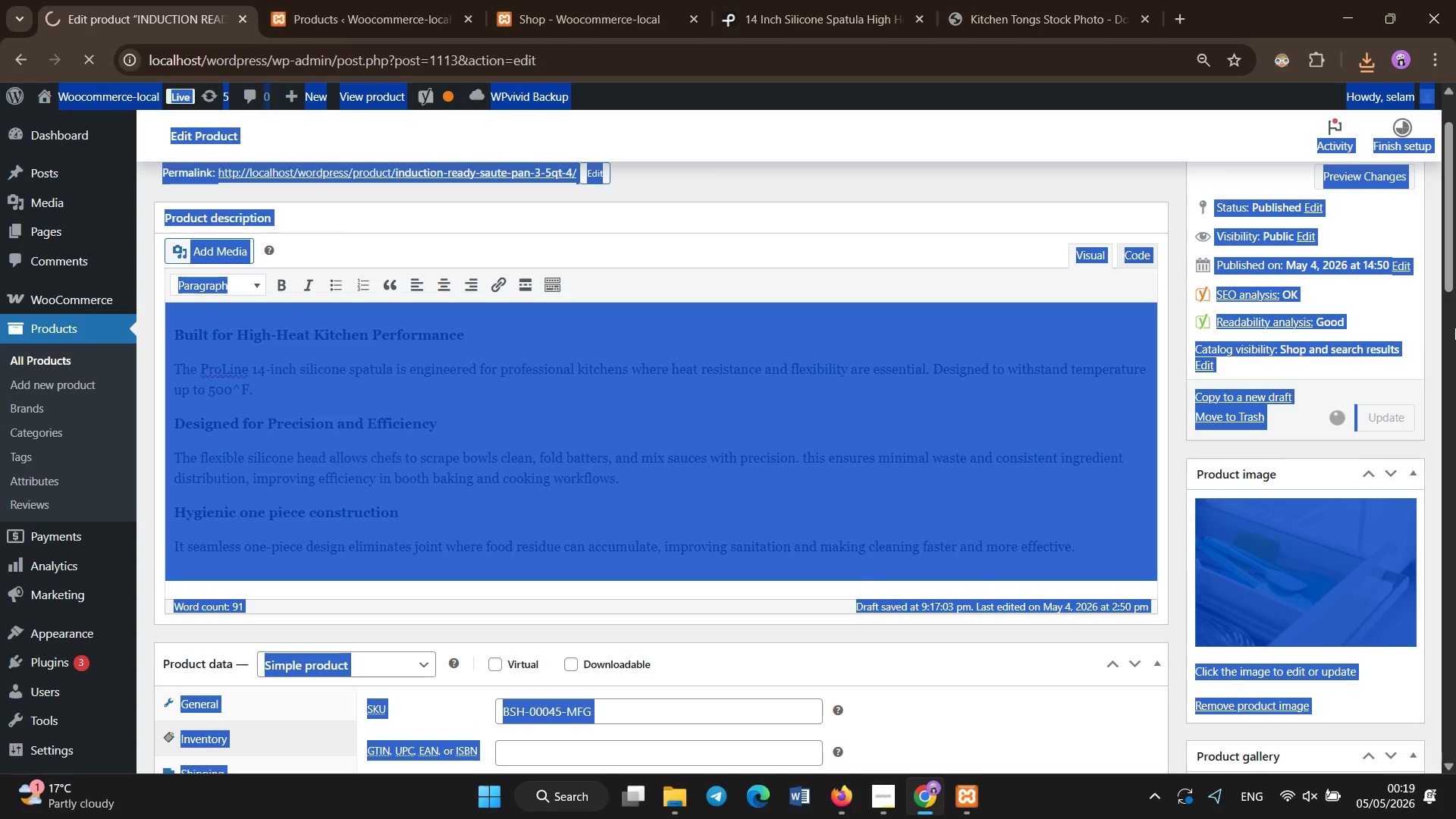 
wait(14.83)
 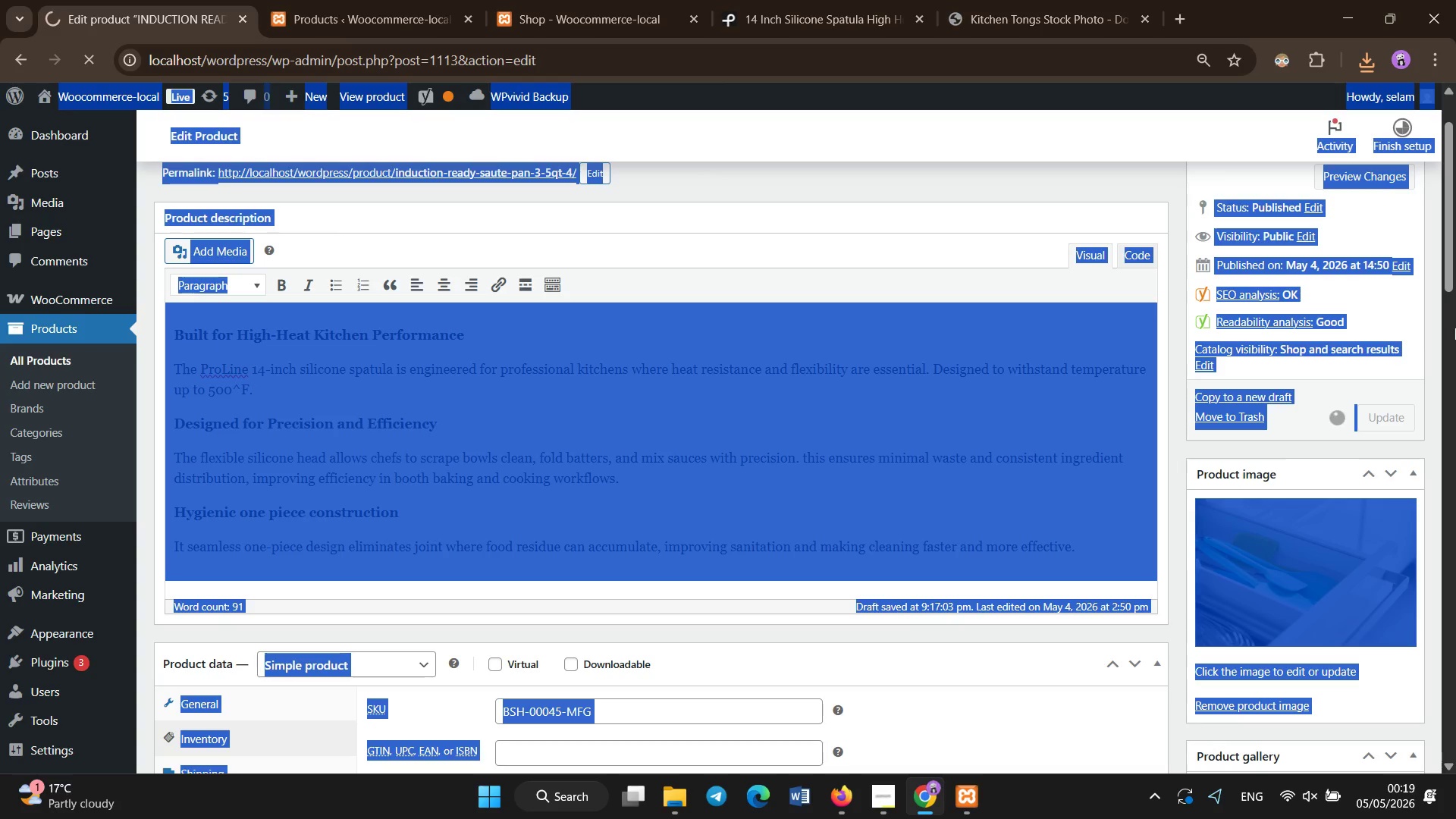 
left_click([654, 244])
 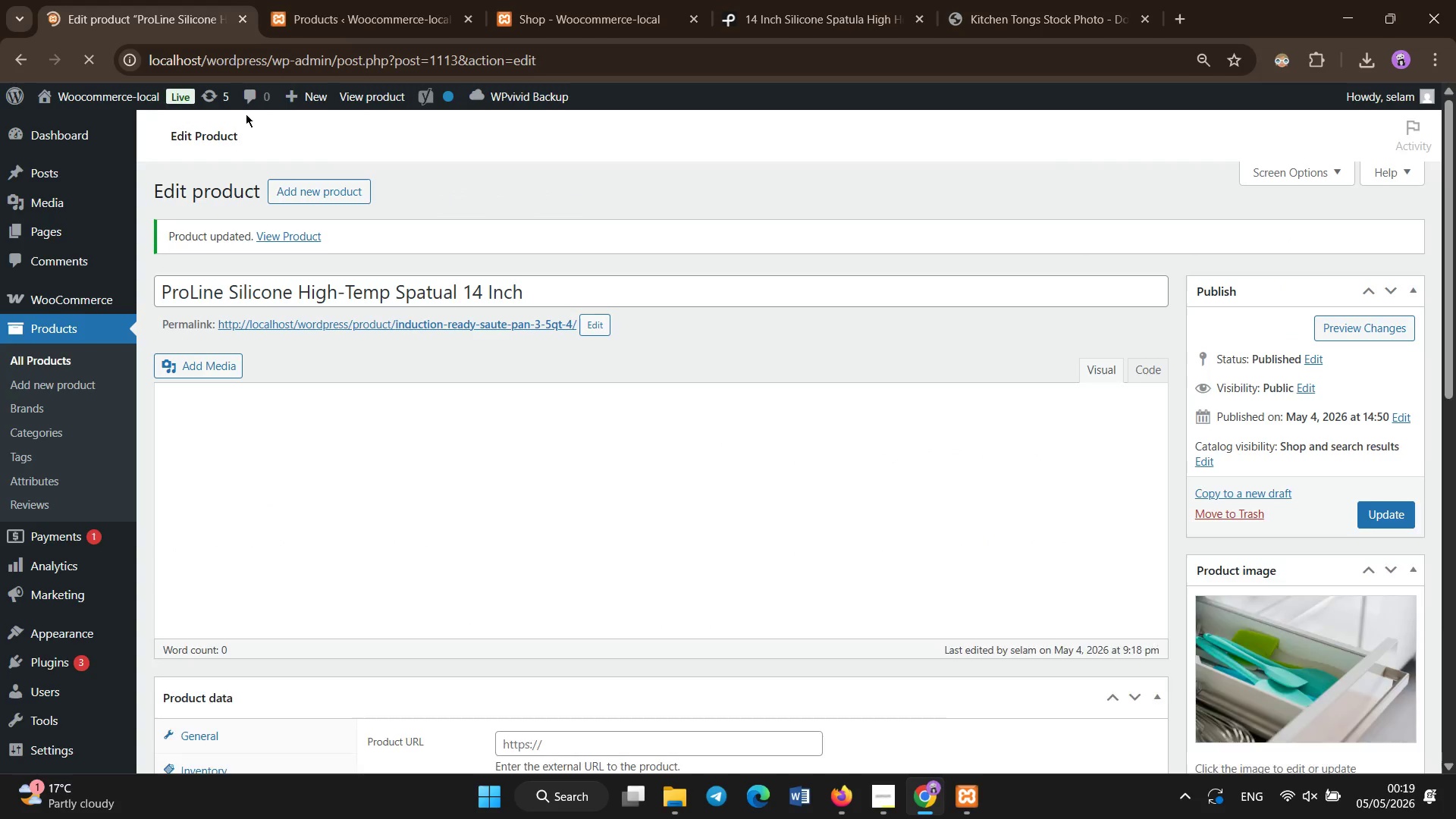 
left_click([57, 356])
 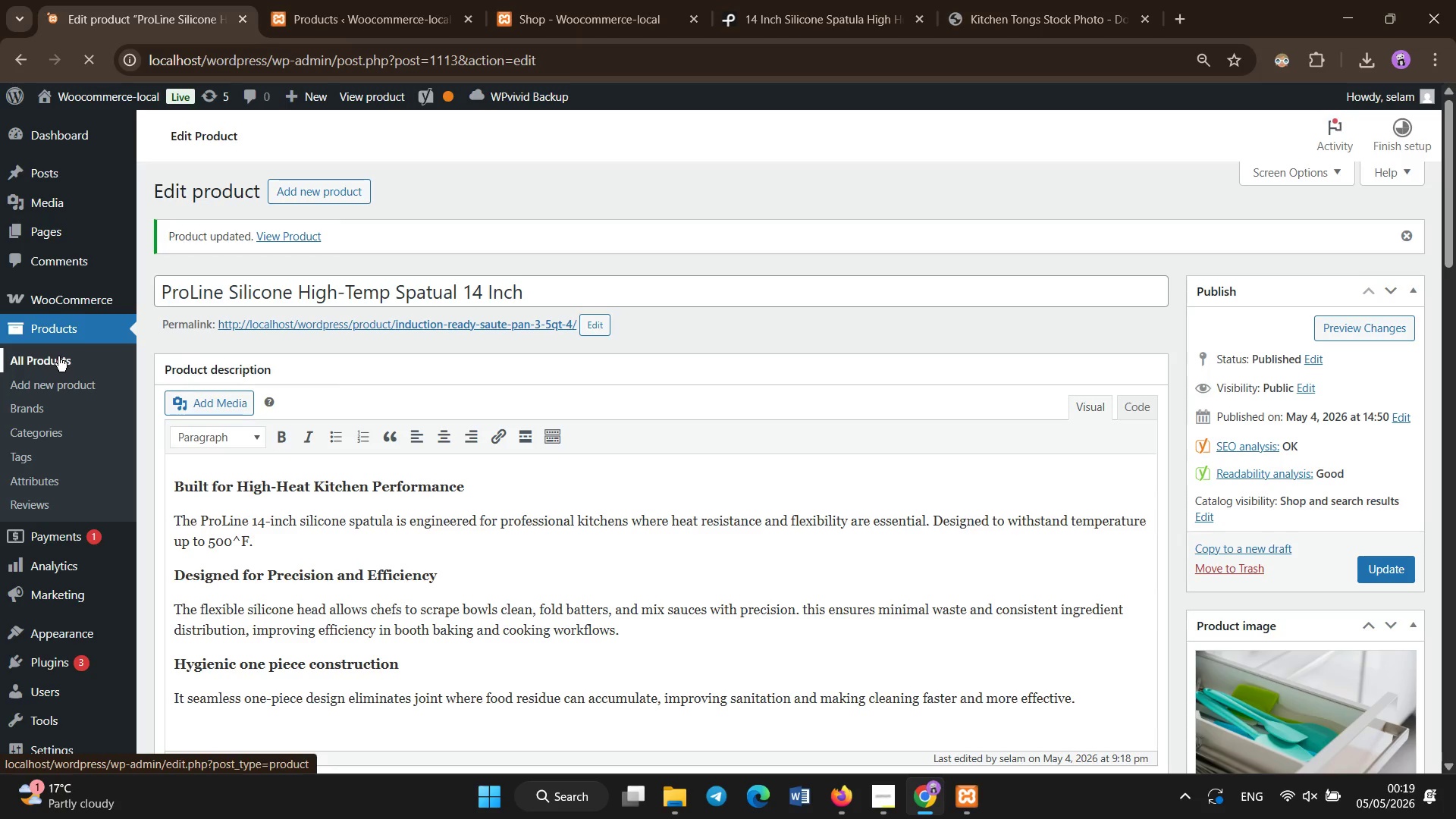 
wait(15.42)
 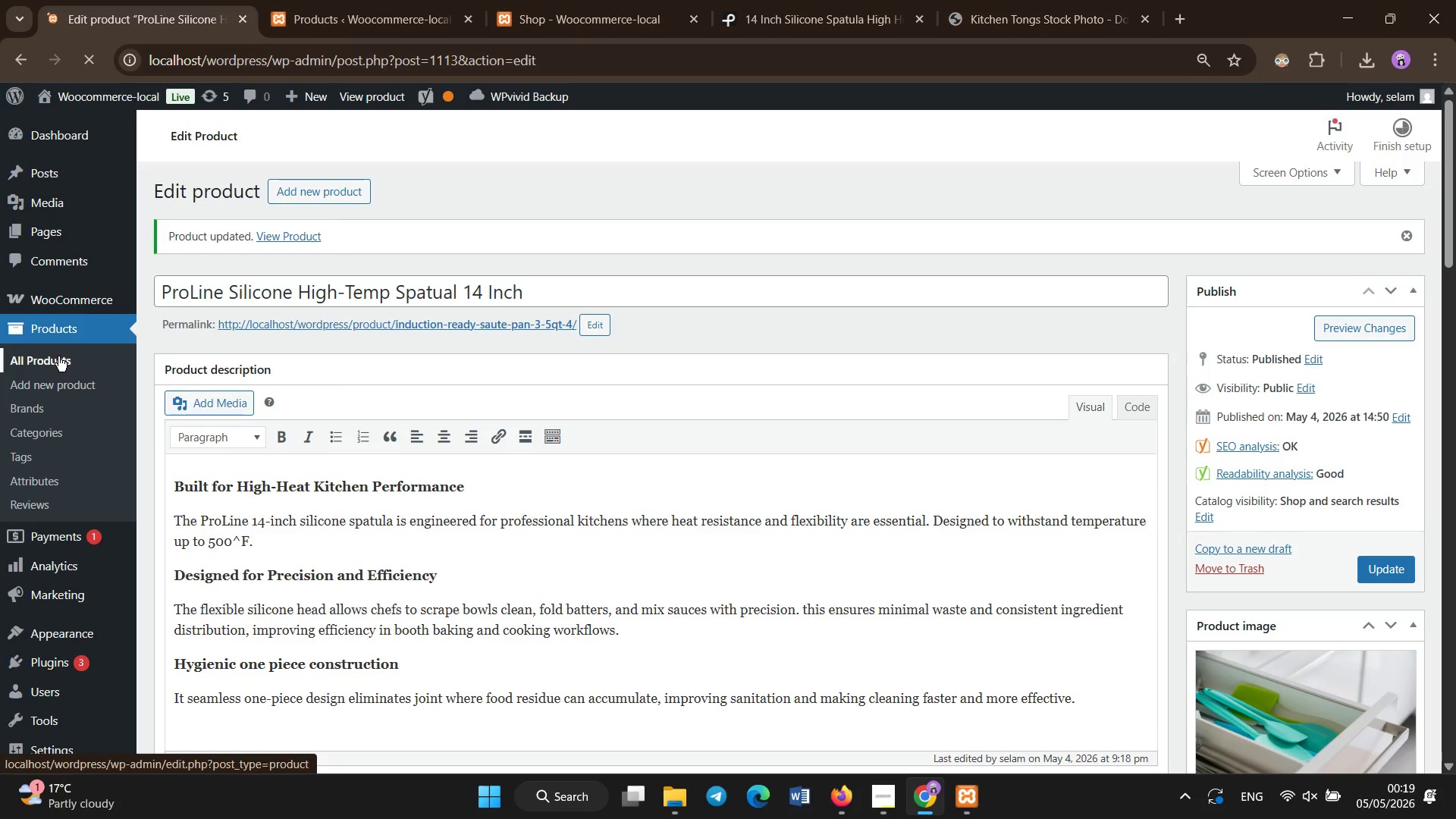 
scroll: coordinate [58, 356], scroll_direction: down, amount: 1.0
 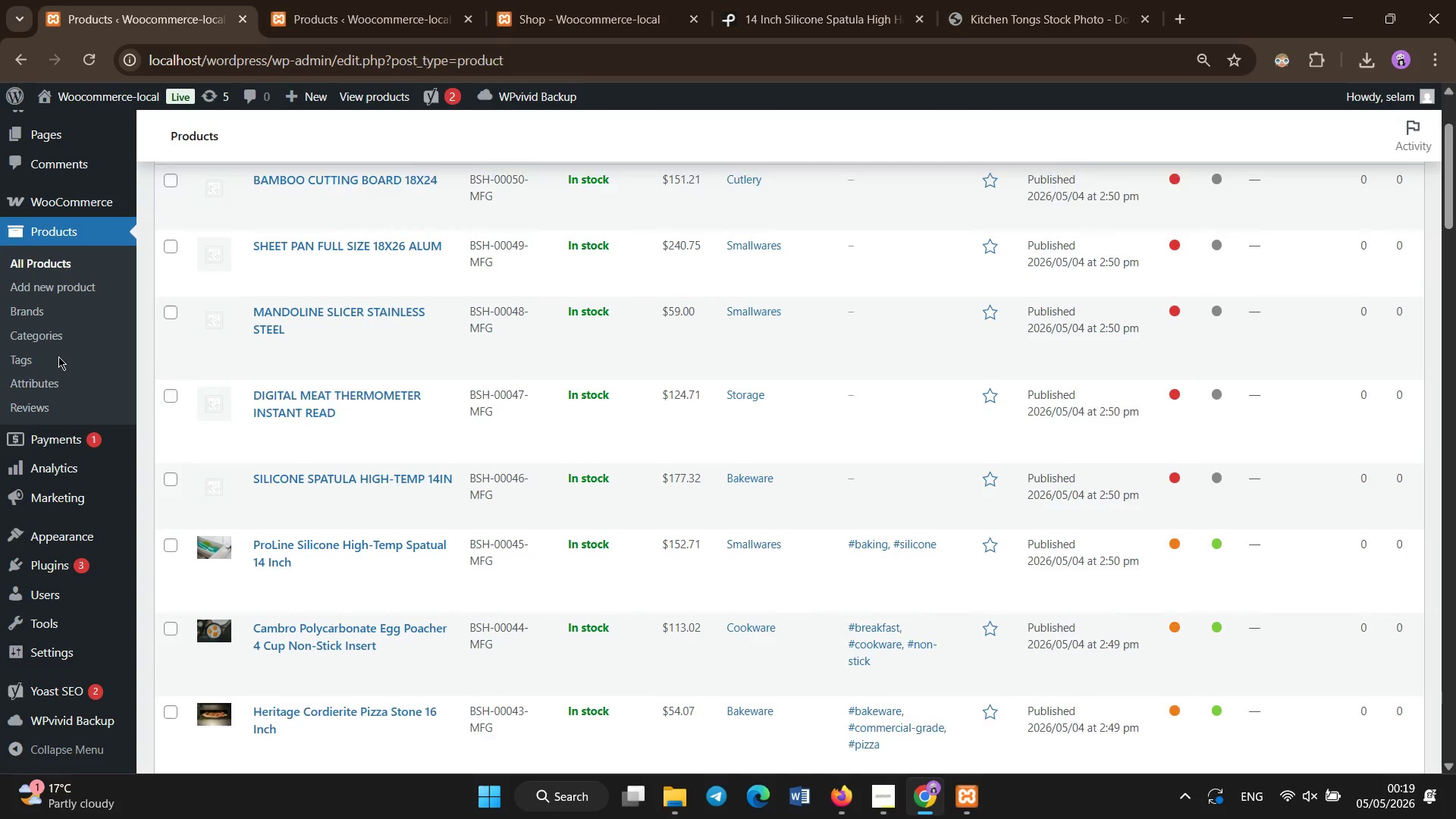 
scroll: coordinate [58, 356], scroll_direction: none, amount: 0.0
 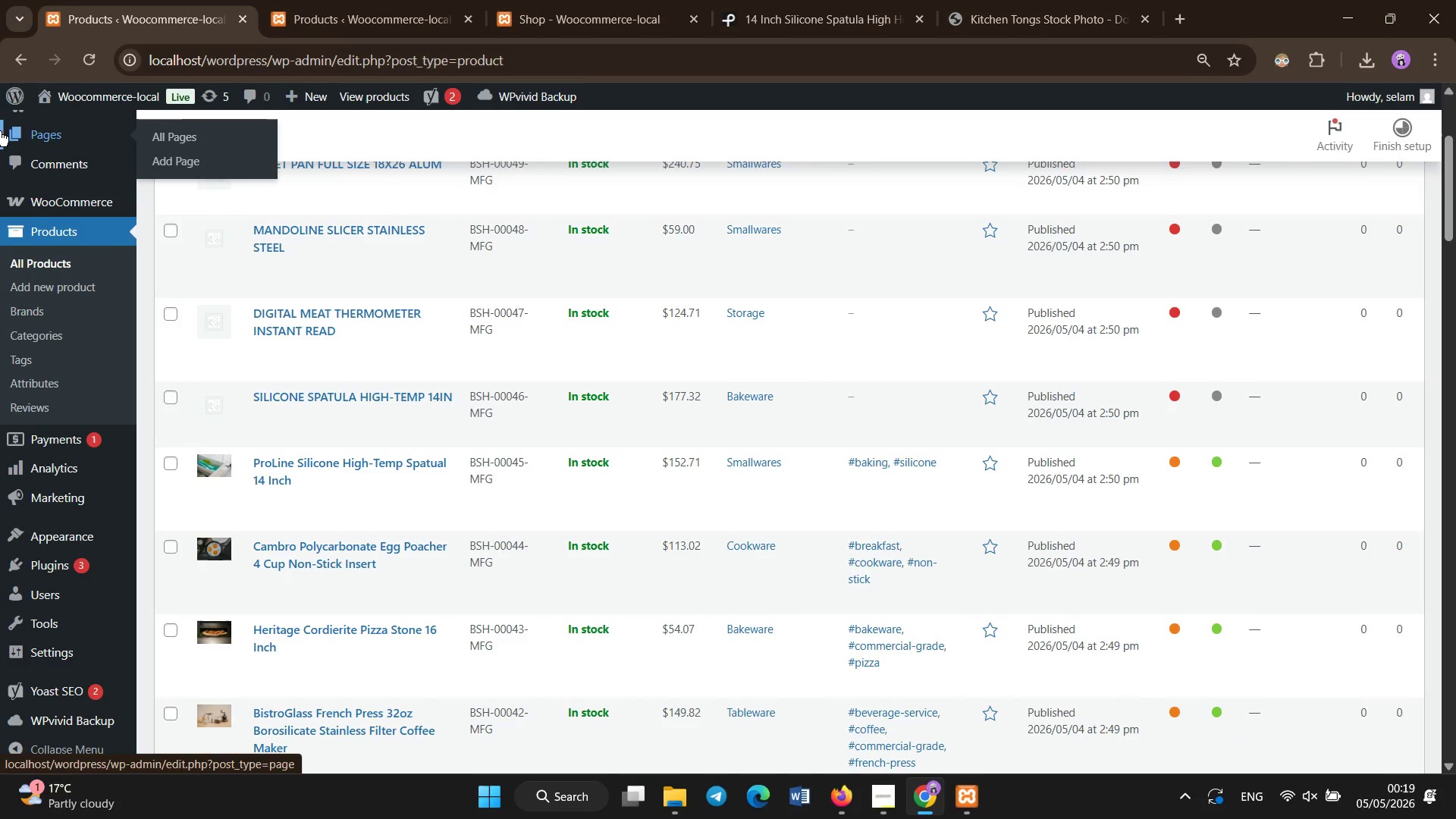 
left_click([315, 14])
 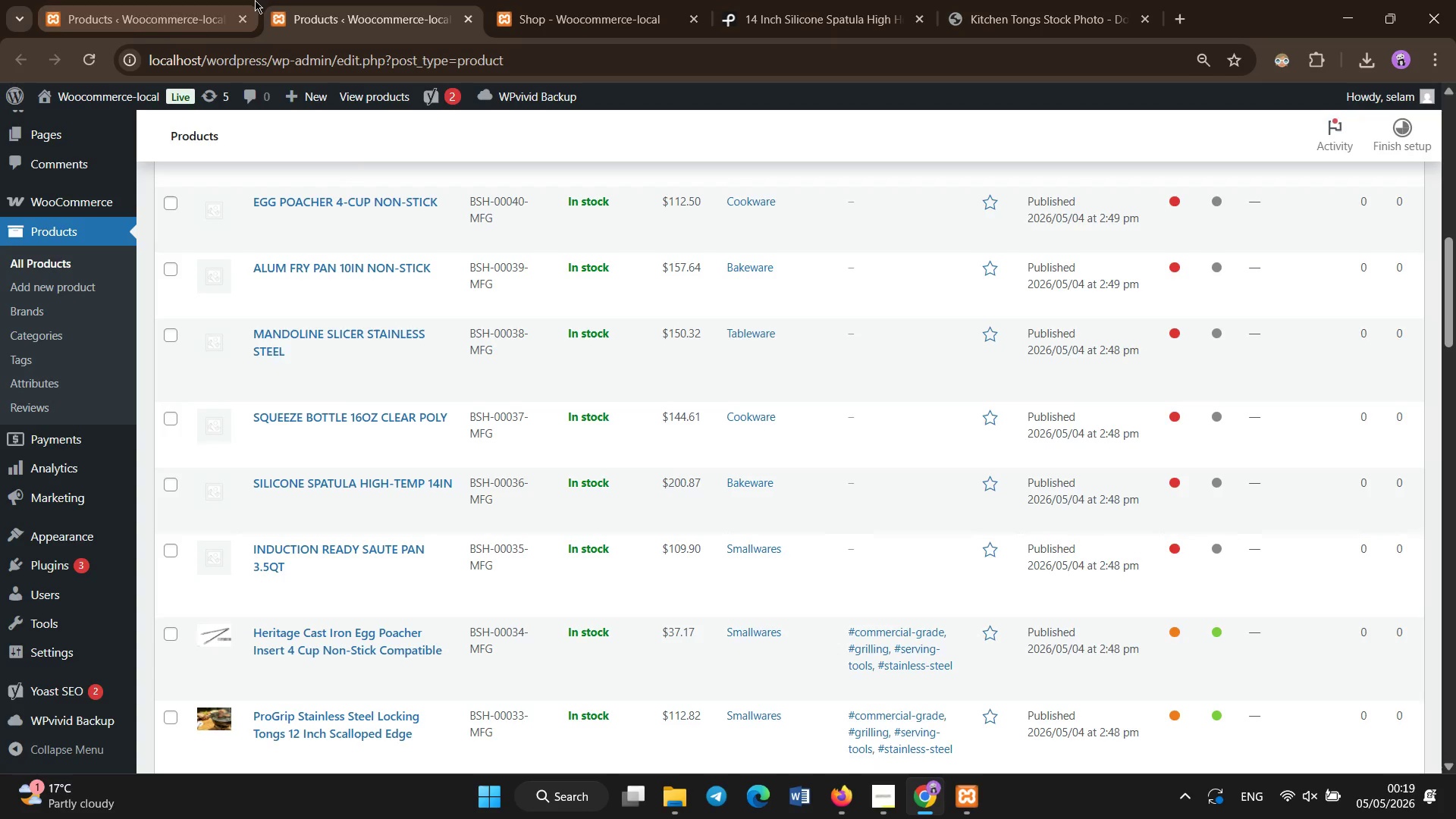 
left_click([544, 0])
 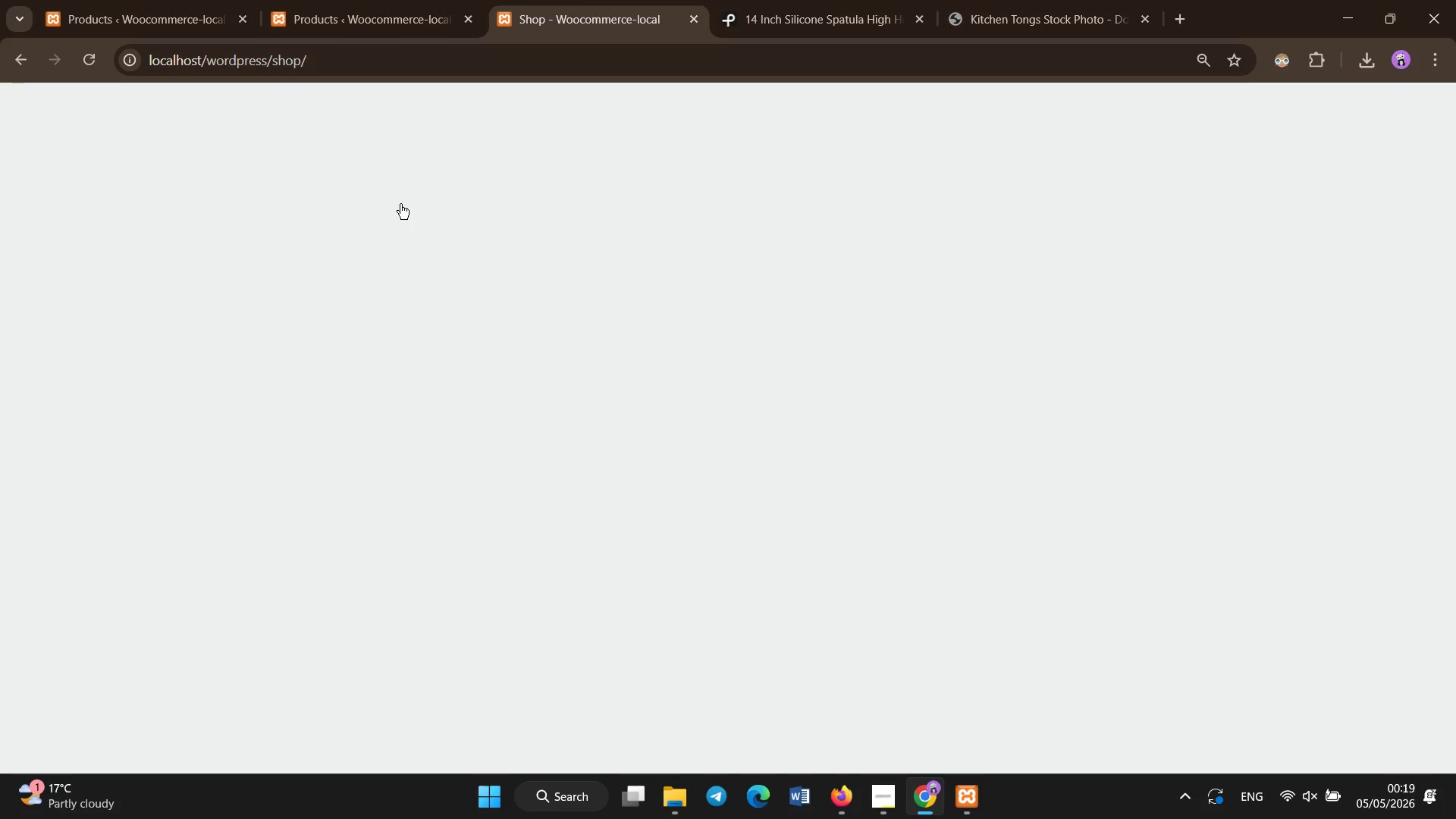 
left_click([400, 204])
 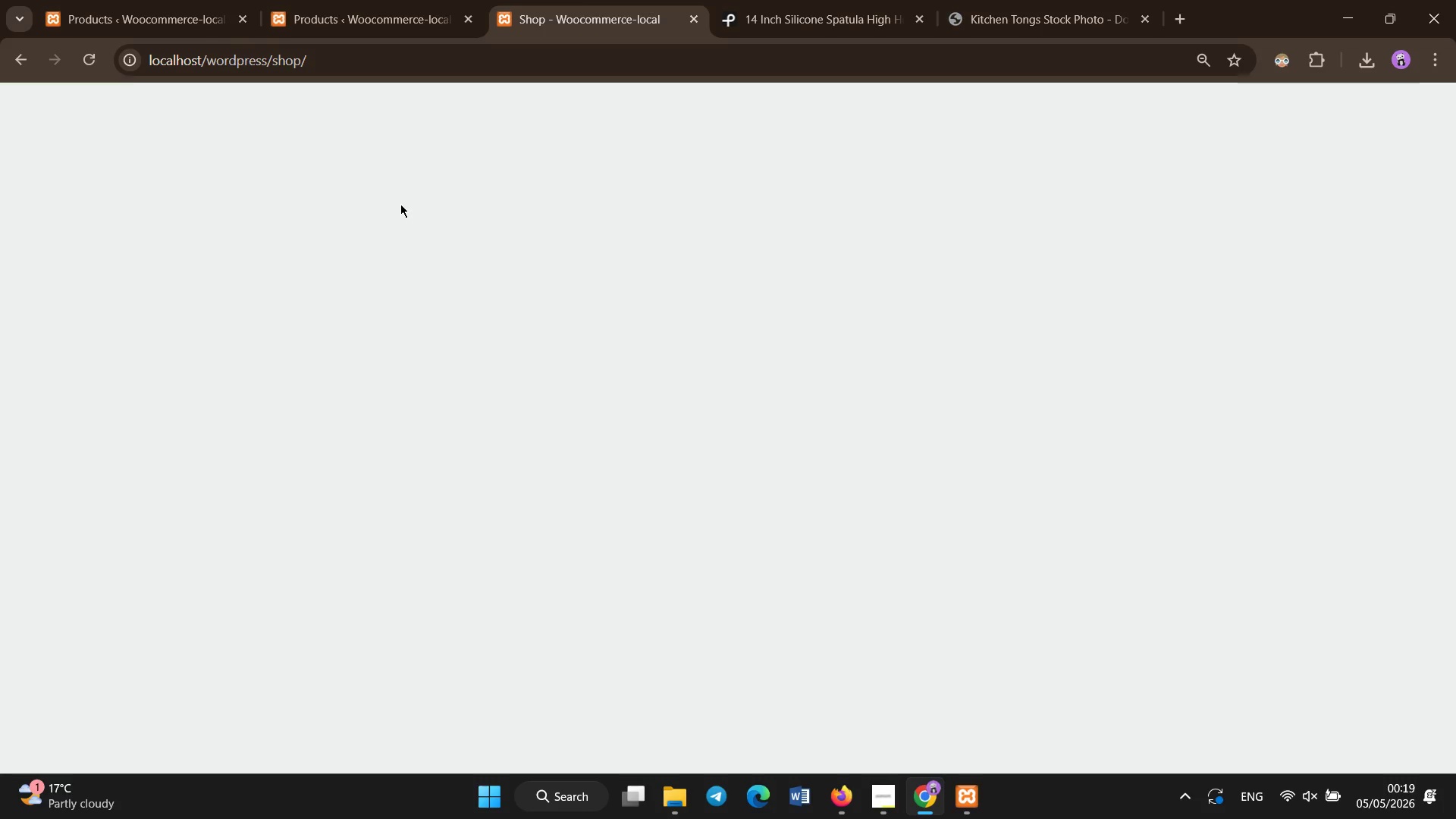 
key(Control+Shift+R)
 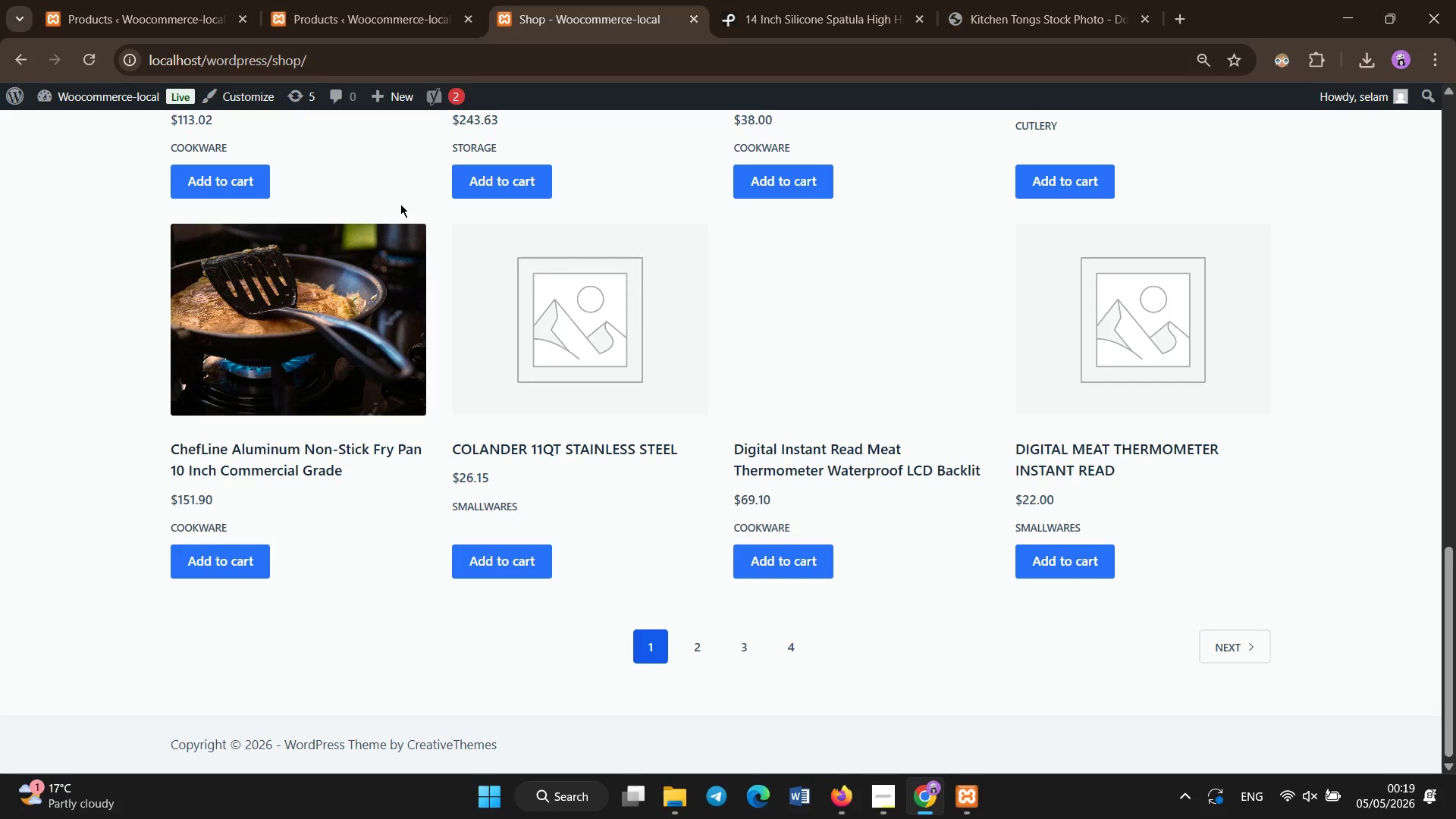 
wait(20.17)
 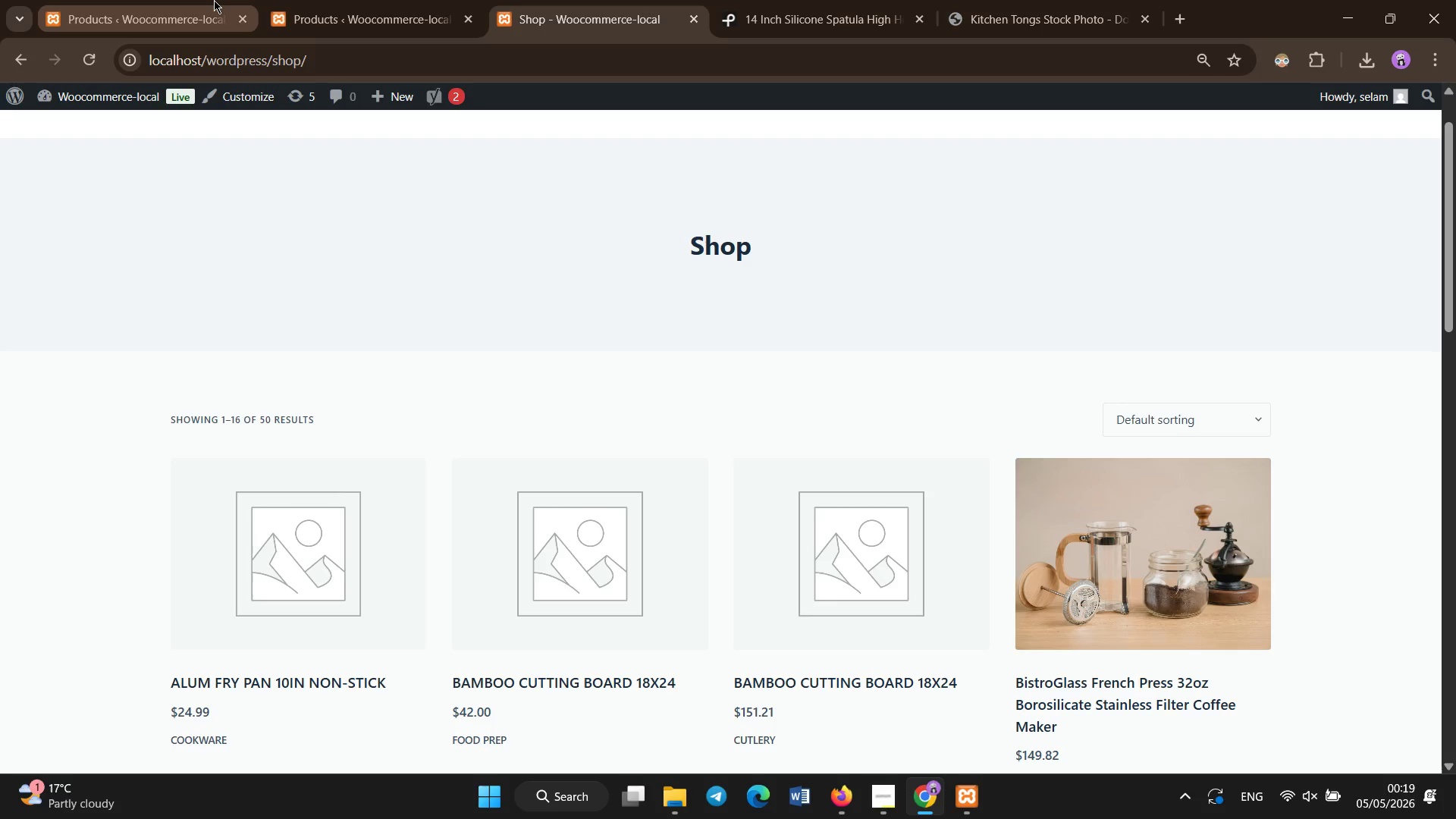 
left_click([214, 0])
 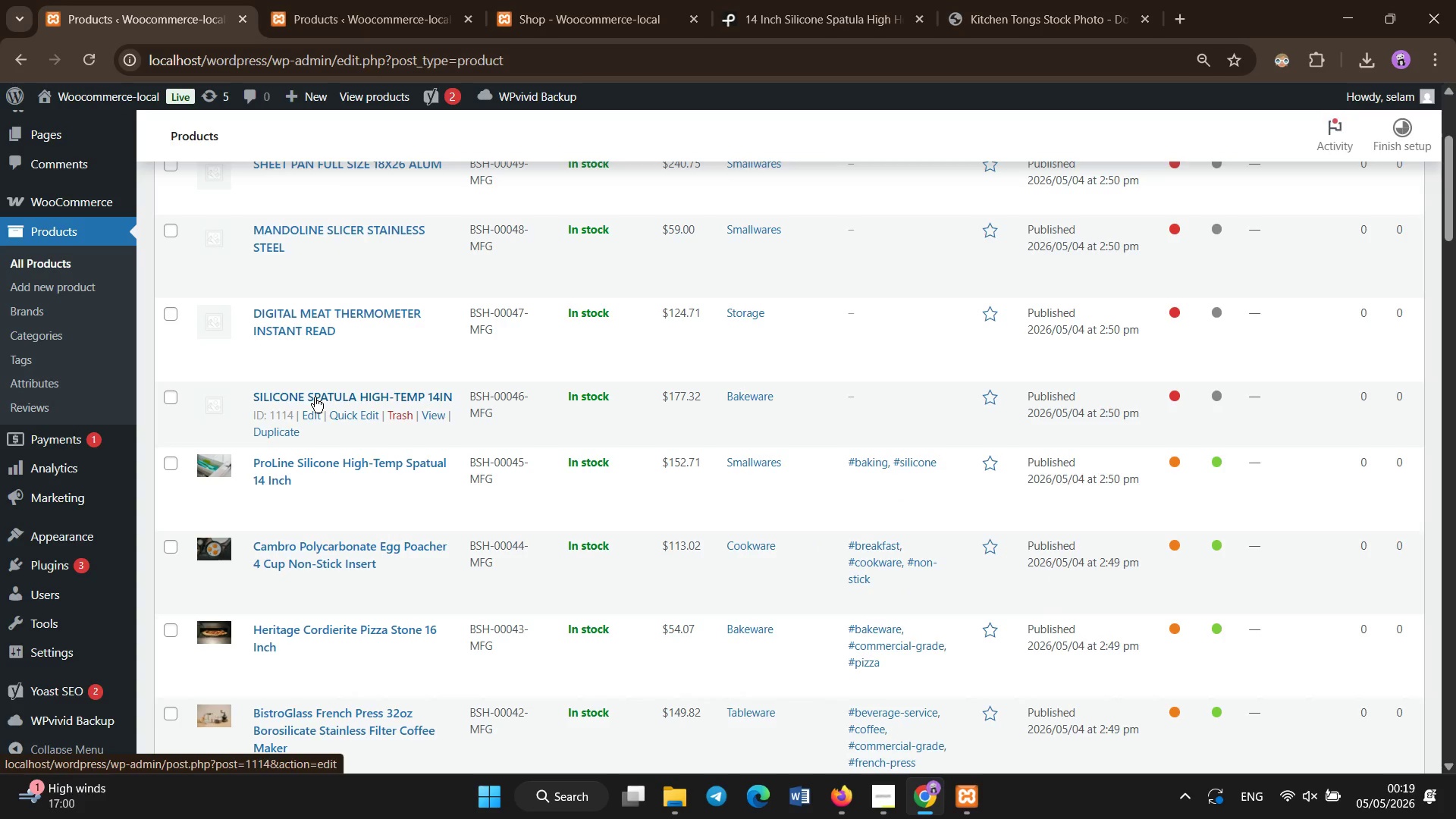 
scroll: coordinate [230, 42], scroll_direction: up, amount: 13.0
 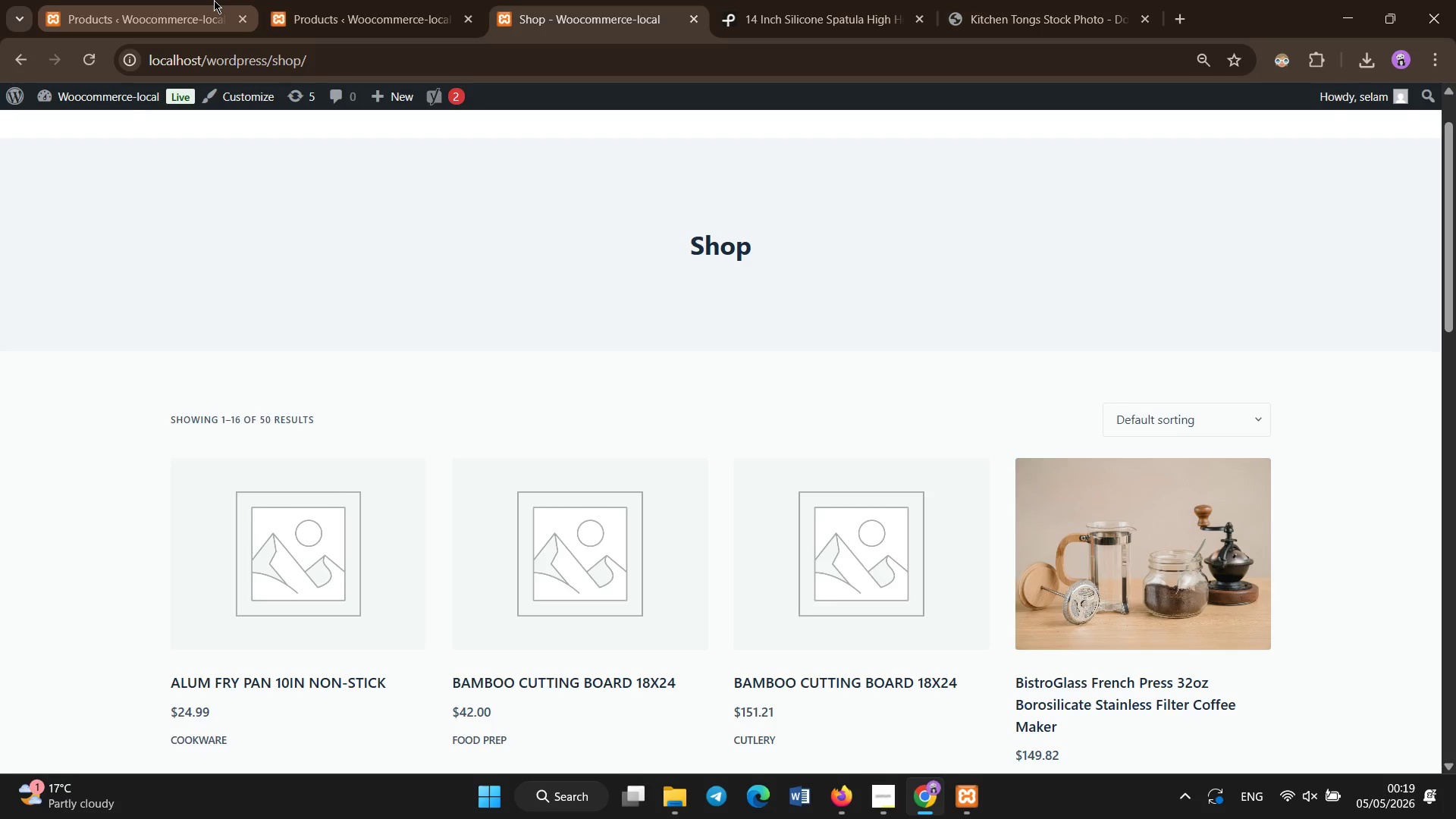 
left_click([315, 397])
 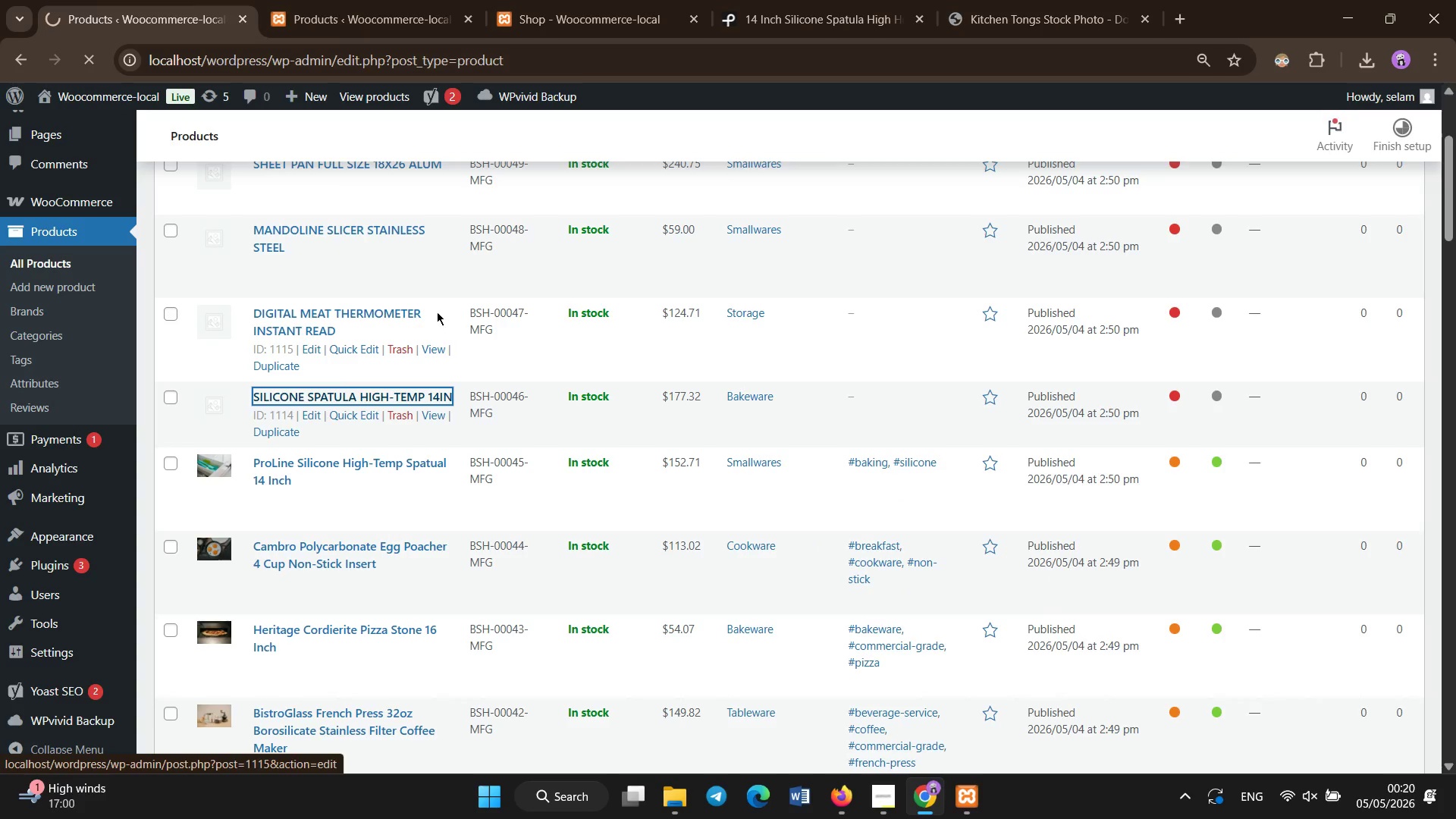 
scroll: coordinate [458, 325], scroll_direction: up, amount: 3.0
 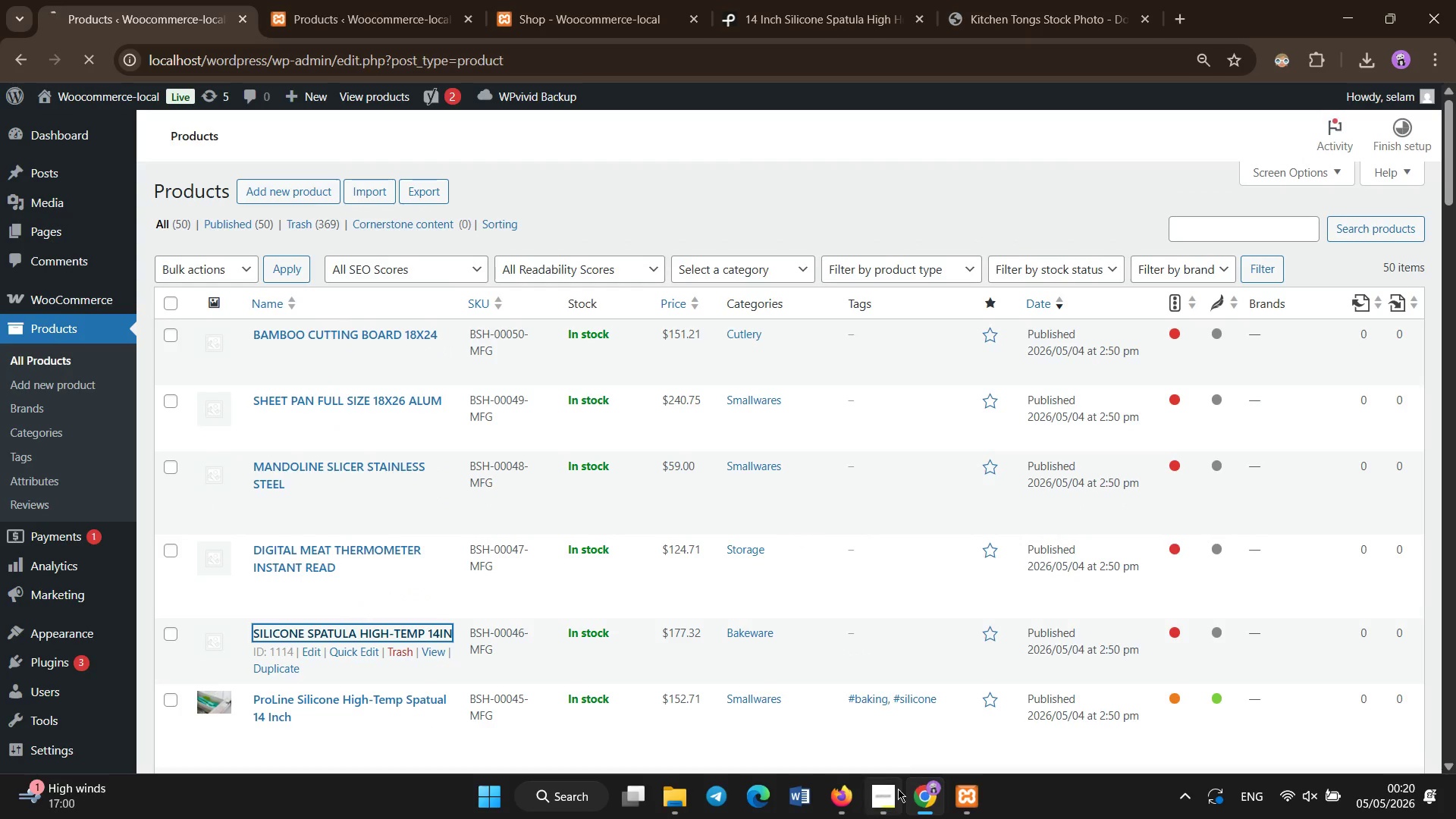 
left_click([892, 804])